 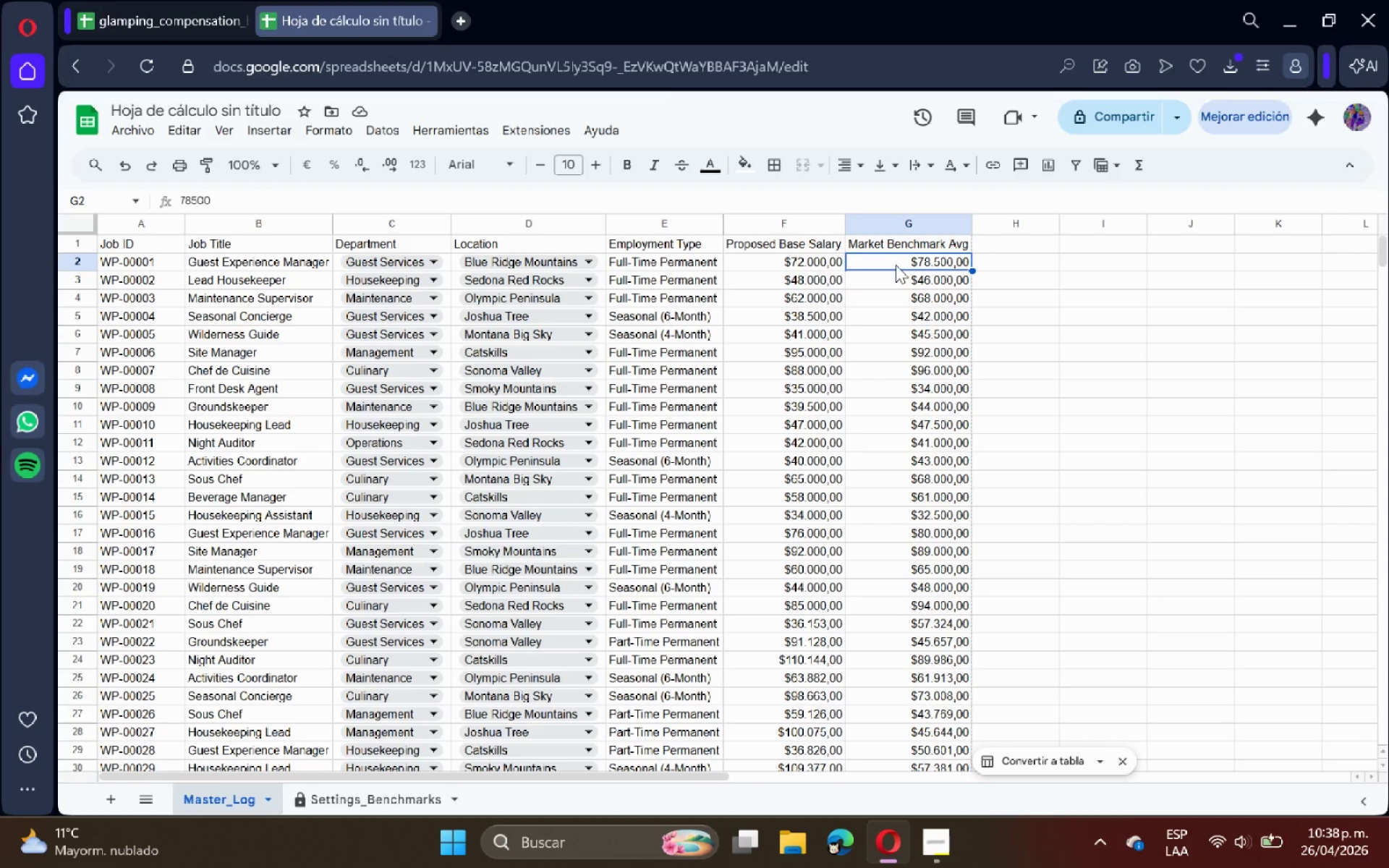 
scroll: coordinate [910, 634], scroll_direction: down, amount: 15.0
 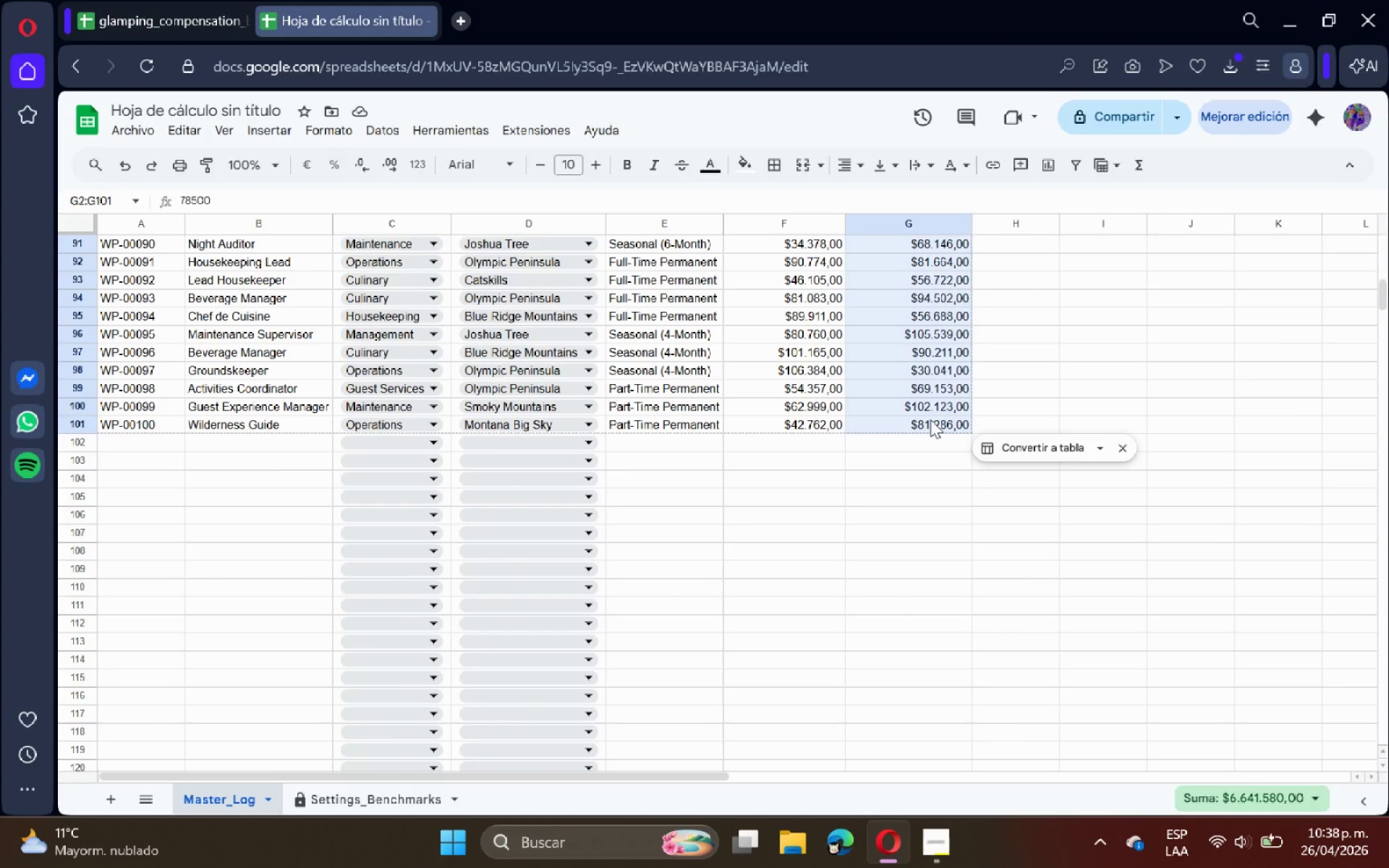 
key(Backspace)
 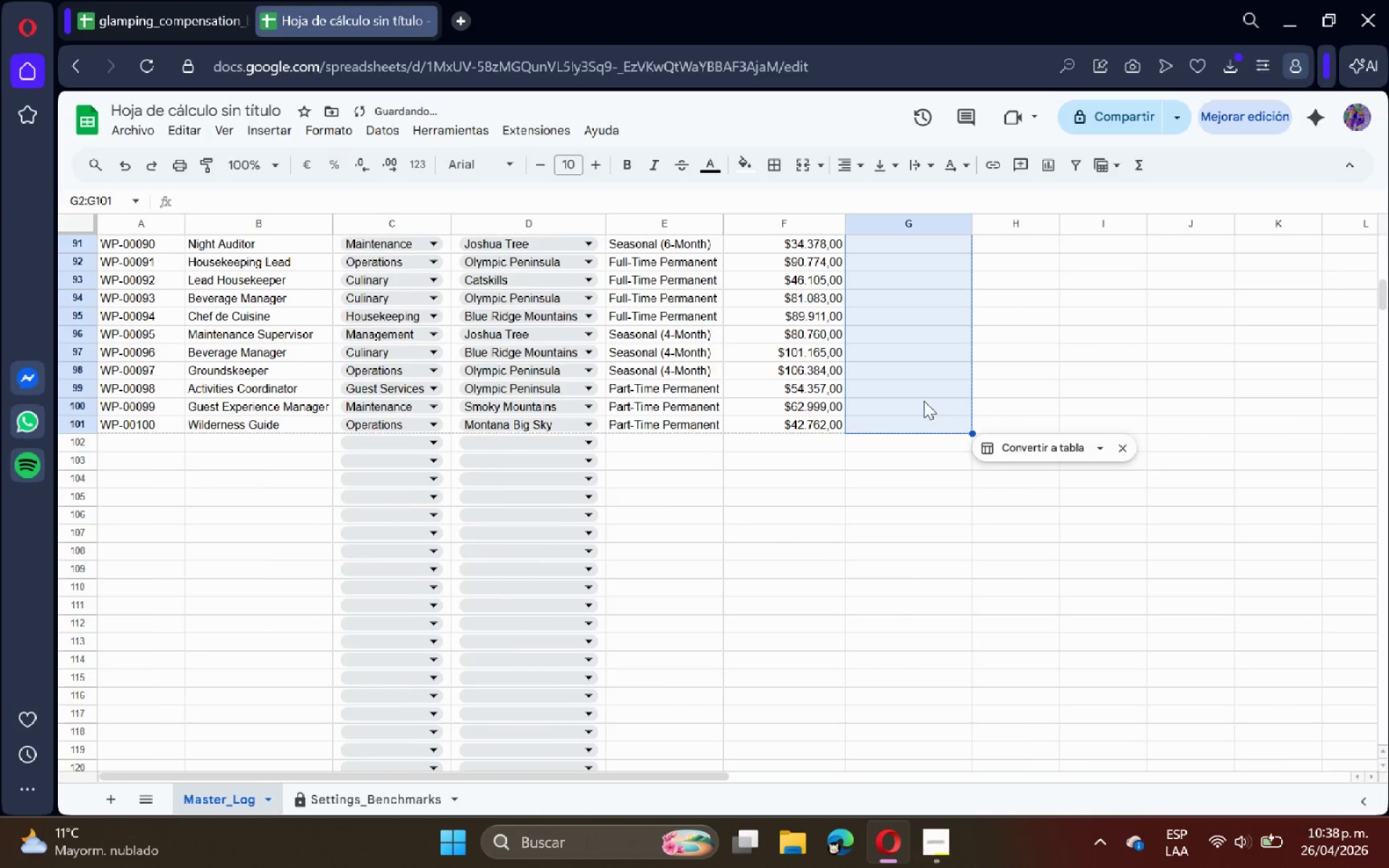 
left_click([1000, 349])
 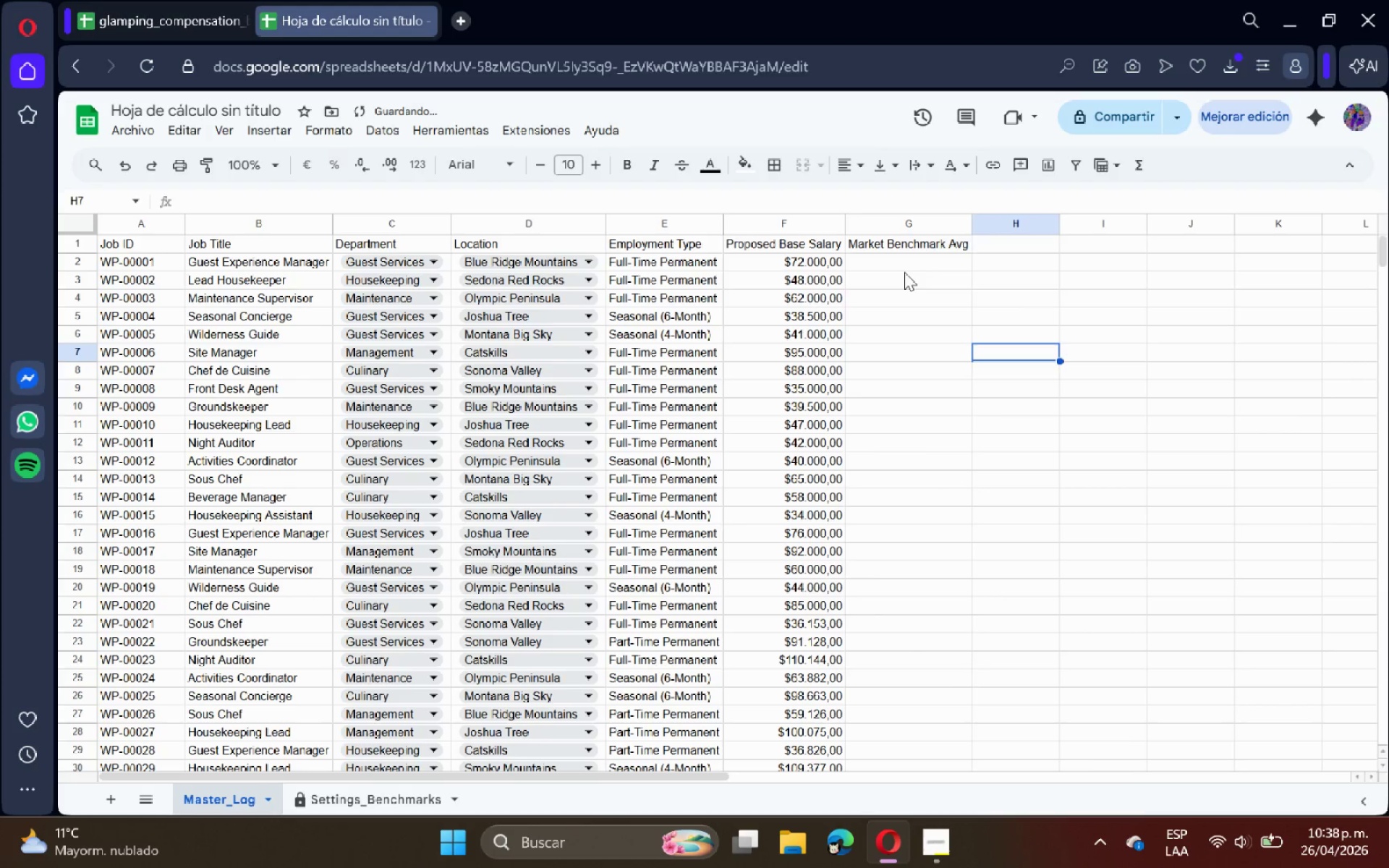 
scroll: coordinate [951, 393], scroll_direction: up, amount: 21.0
 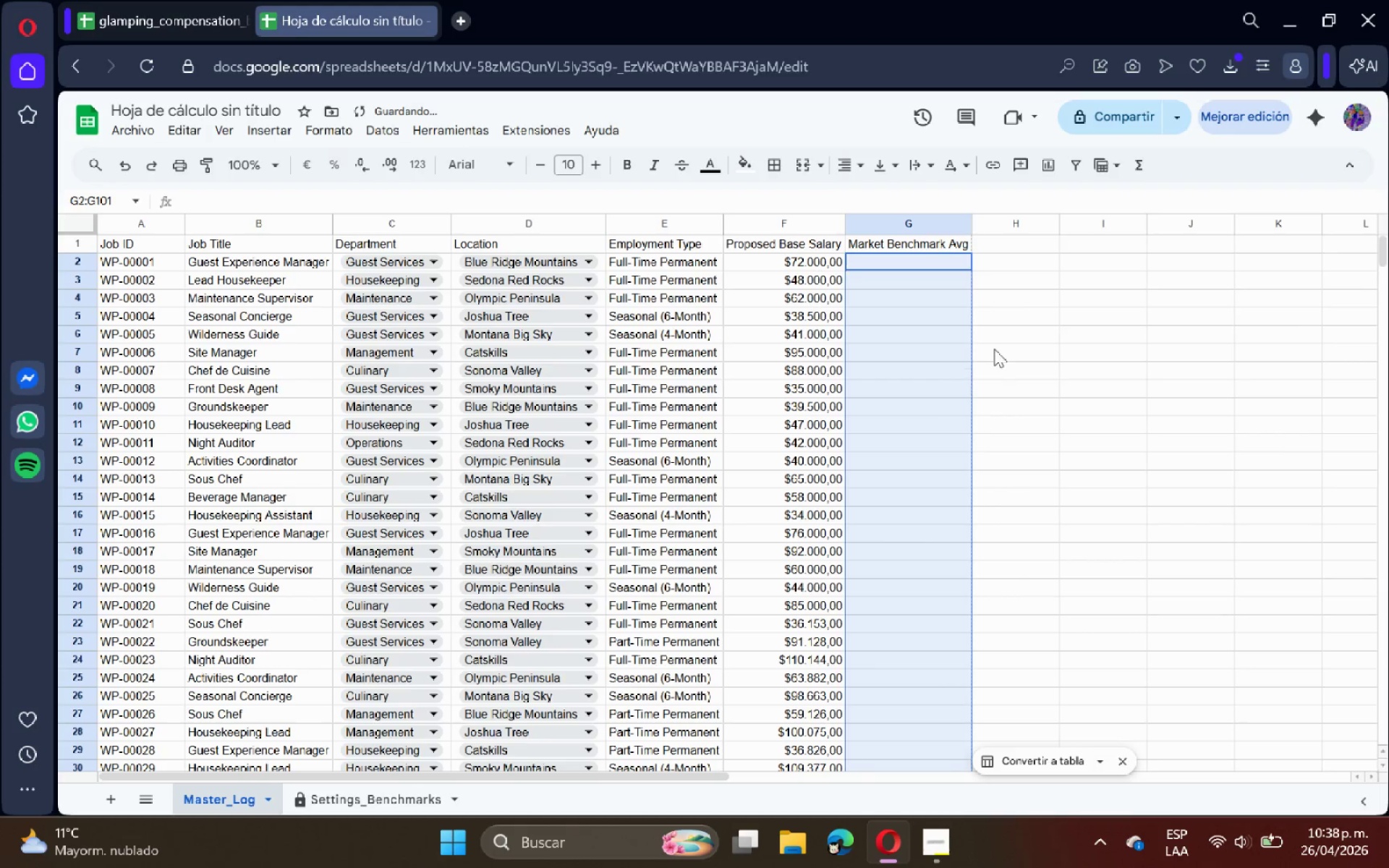 
left_click([903, 271])
 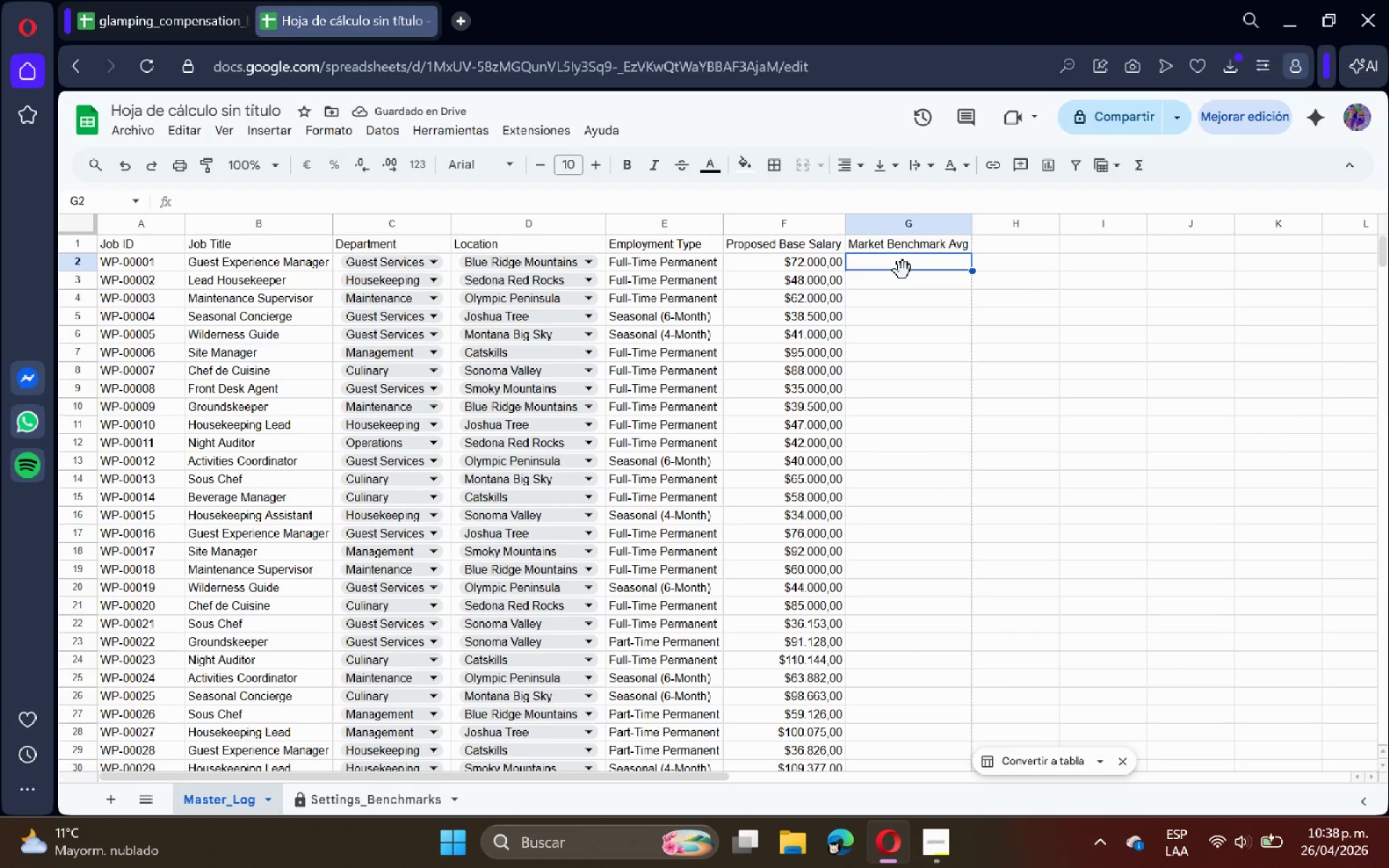 
type()IFERROR*VLOO)
key(Tab)
type(B2<)
 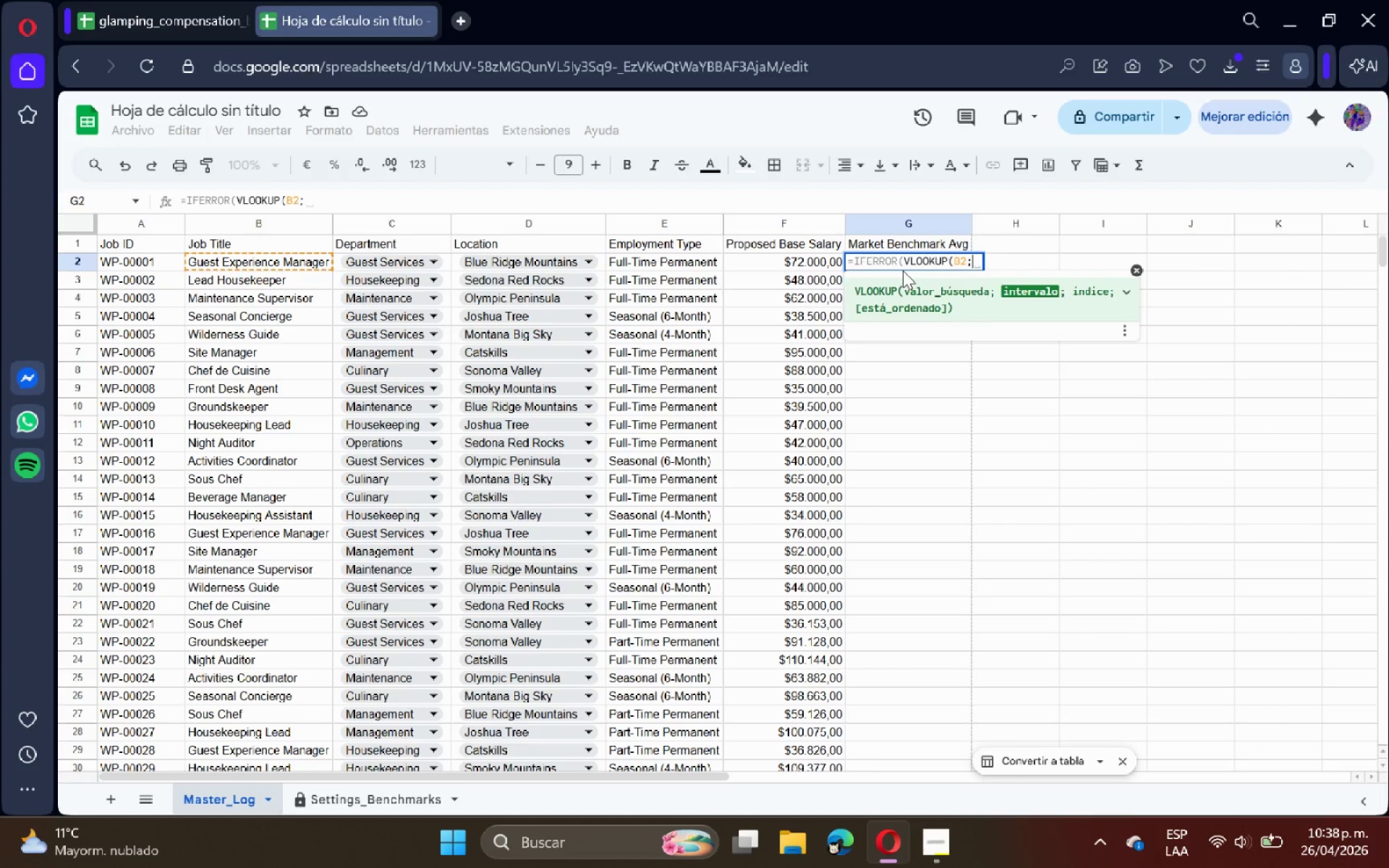 
wait(6.36)
 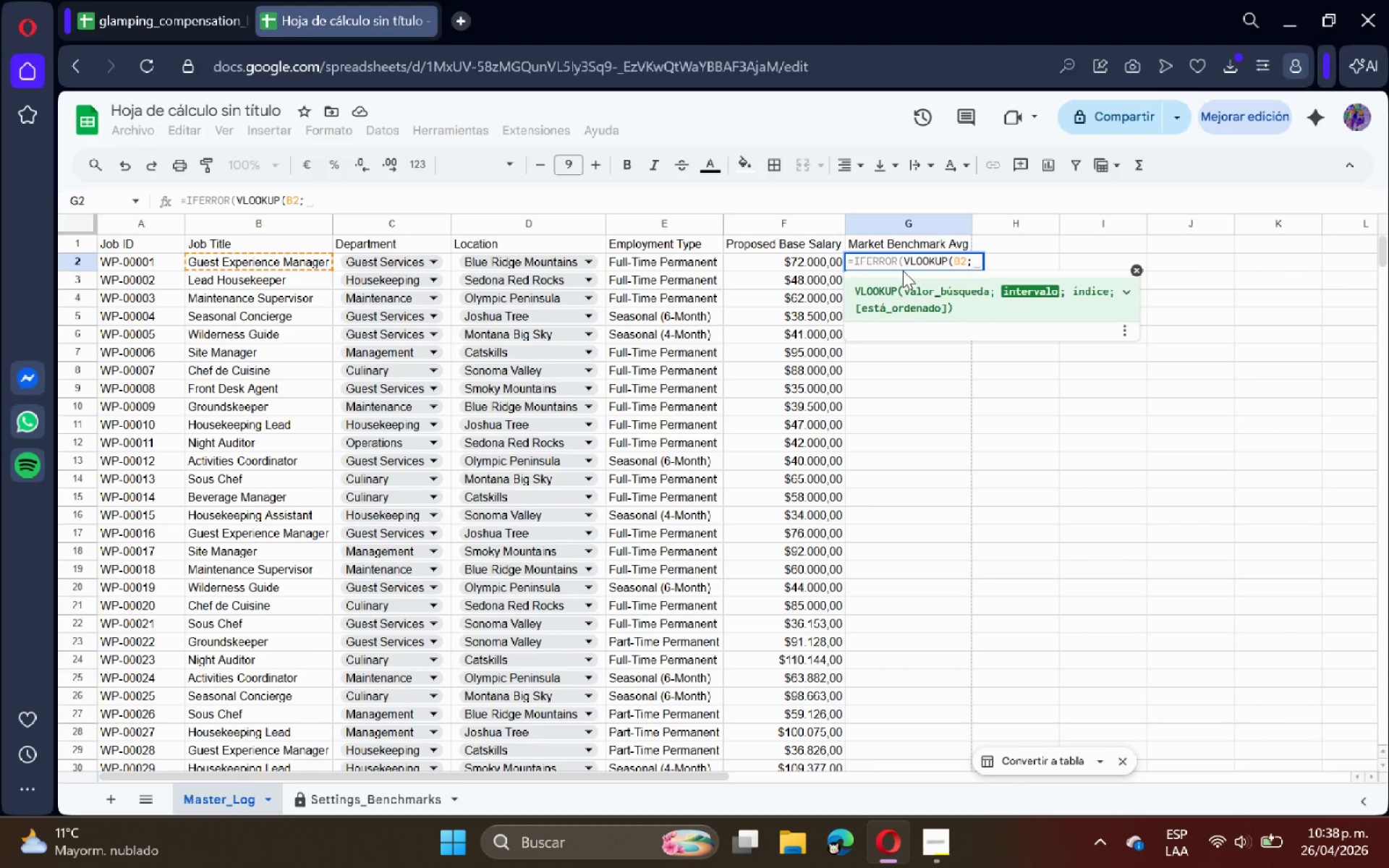 
left_click_drag(start_coordinate=[793, 265], to_coordinate=[818, 550])
 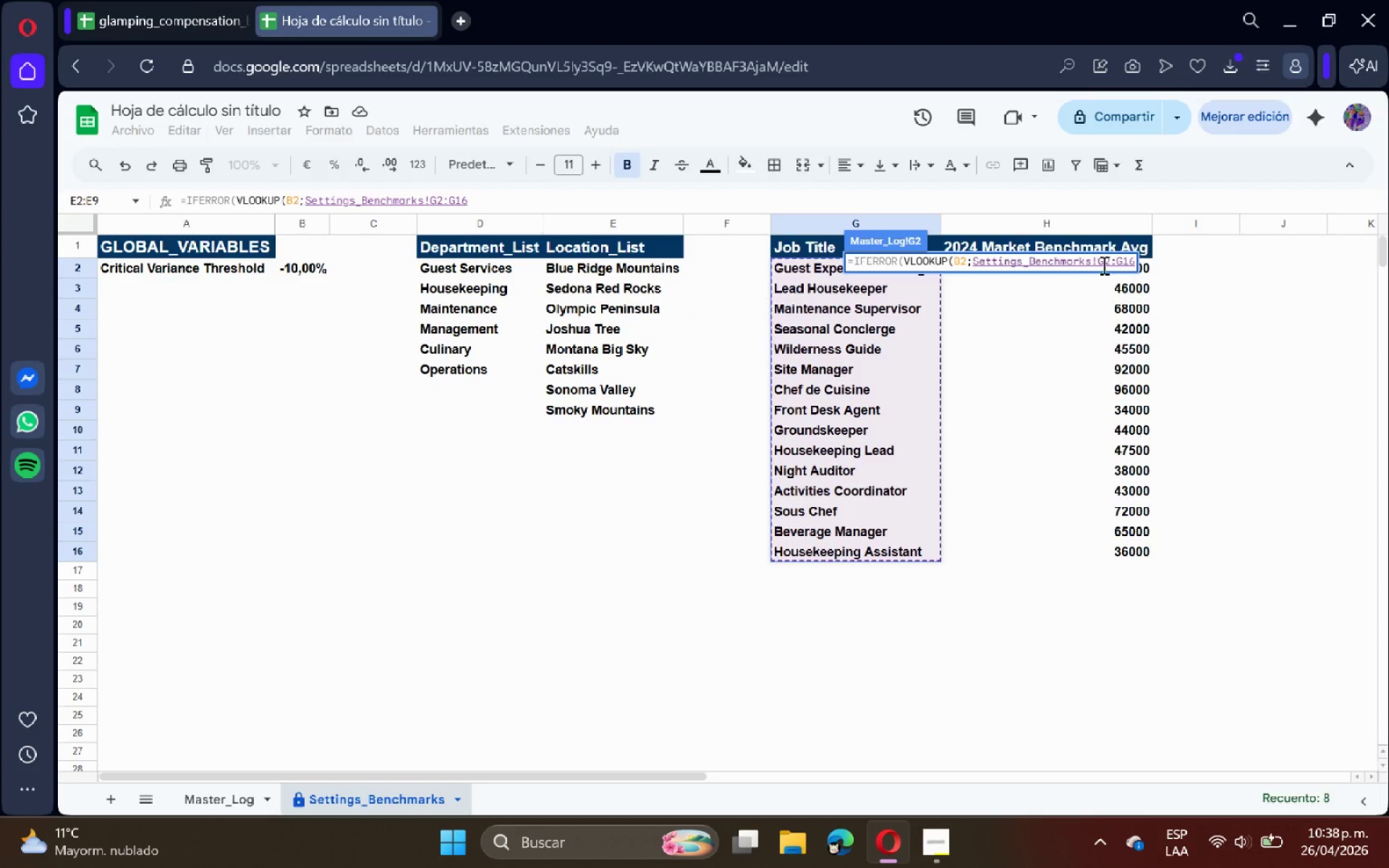 
left_click([1094, 258])
 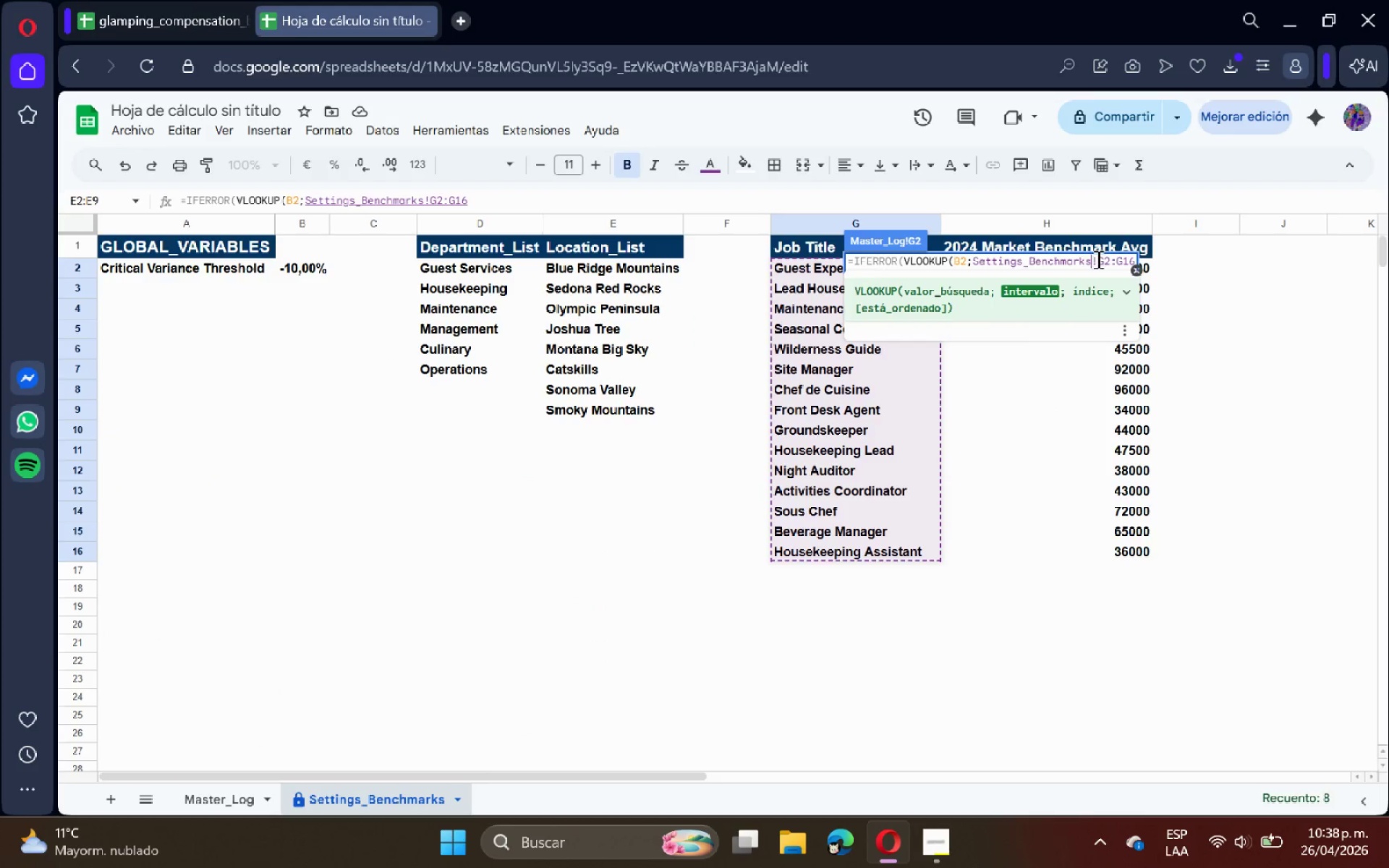 
left_click([1097, 259])
 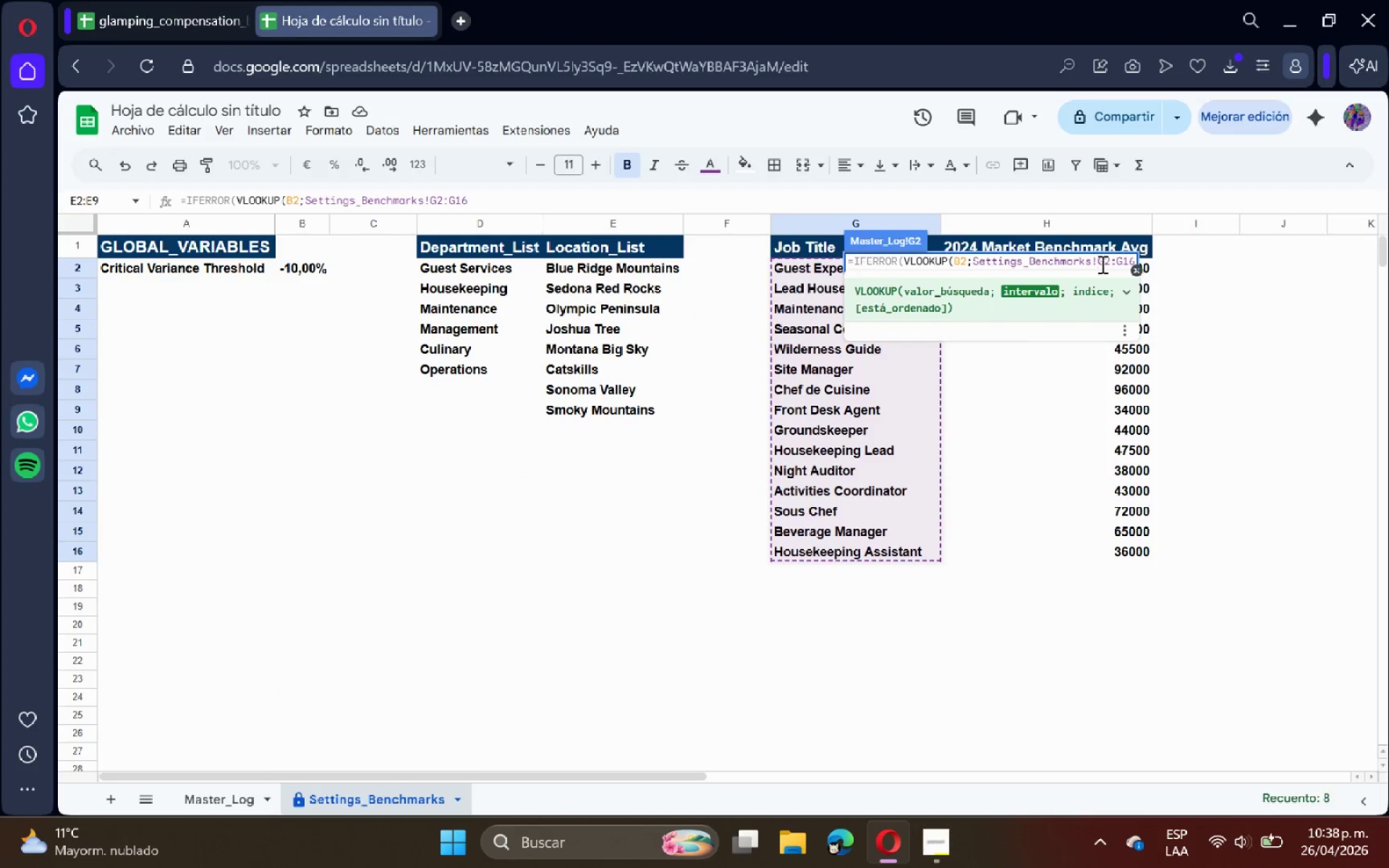 
key(Shift+ShiftRight)
 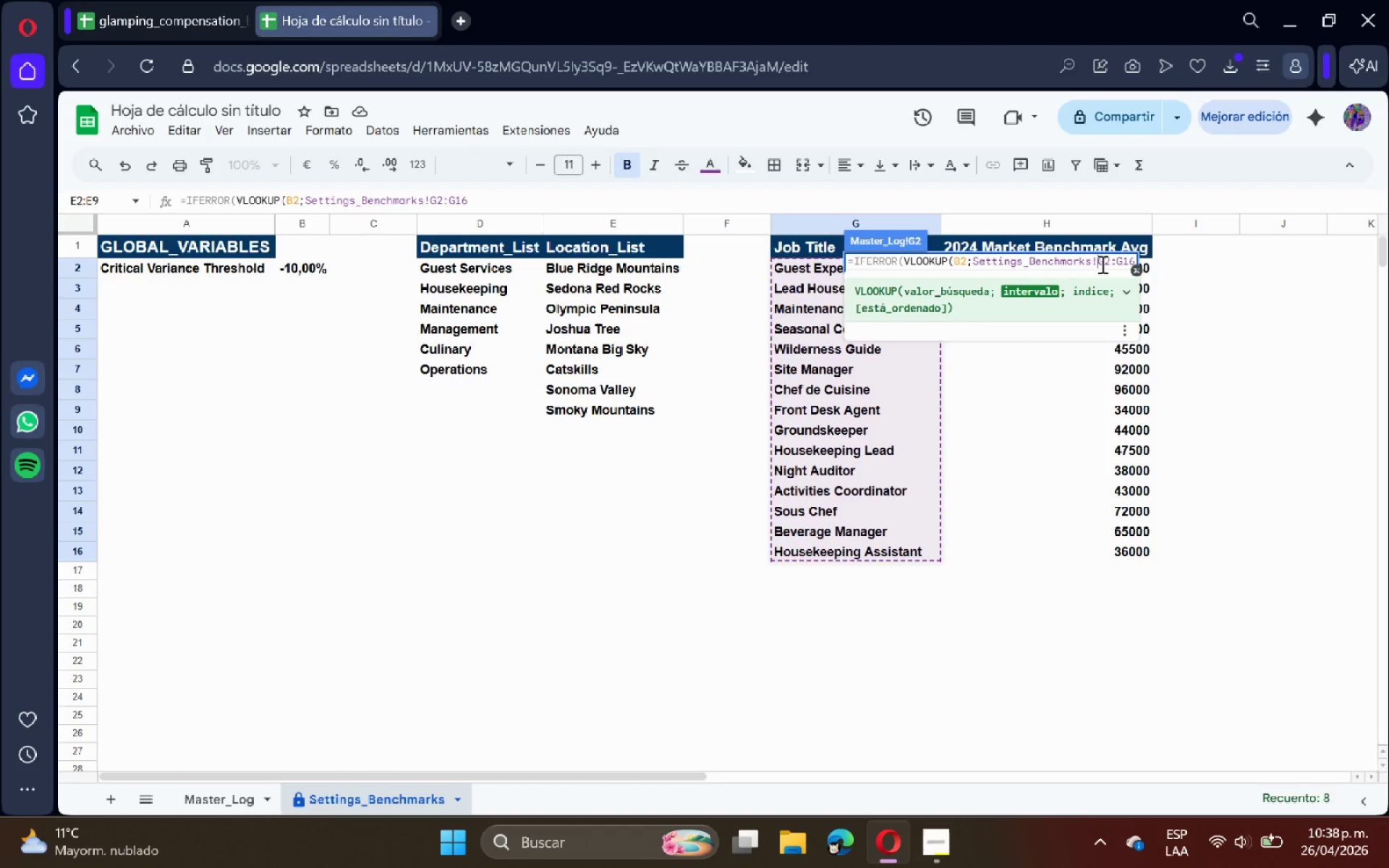 
key(Shift+4)
 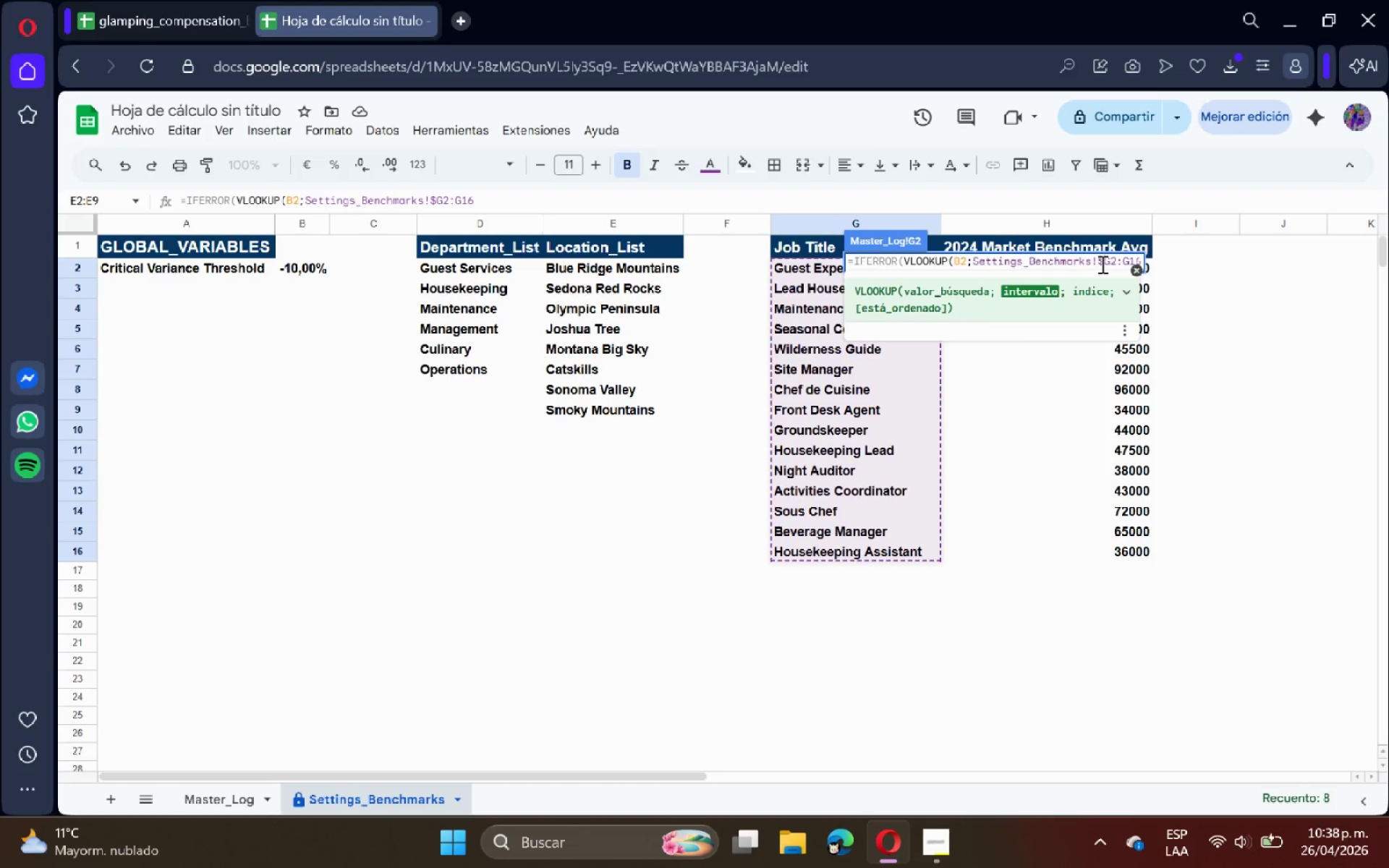 
key(ArrowRight)
 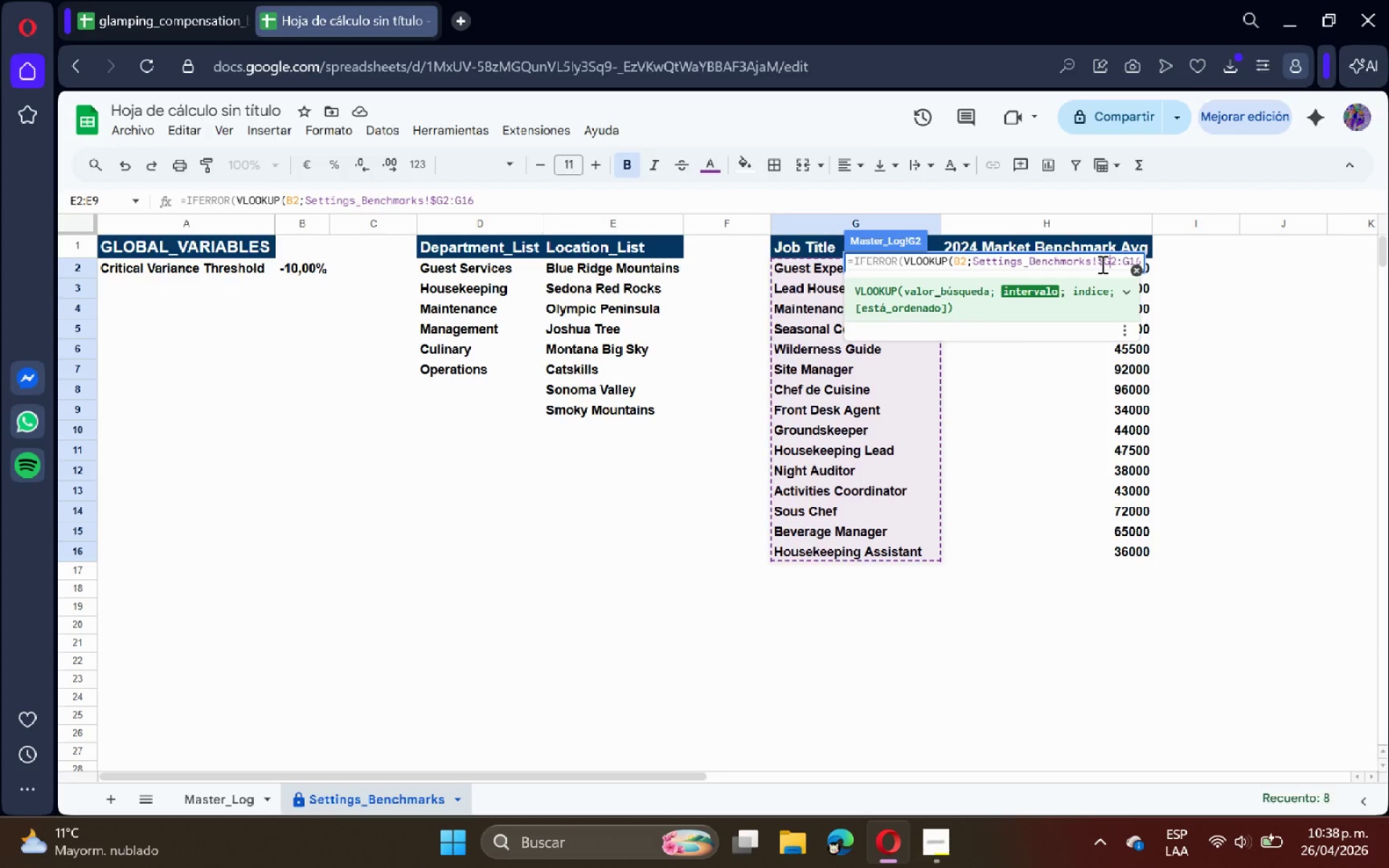 
key(Shift+ShiftRight)
 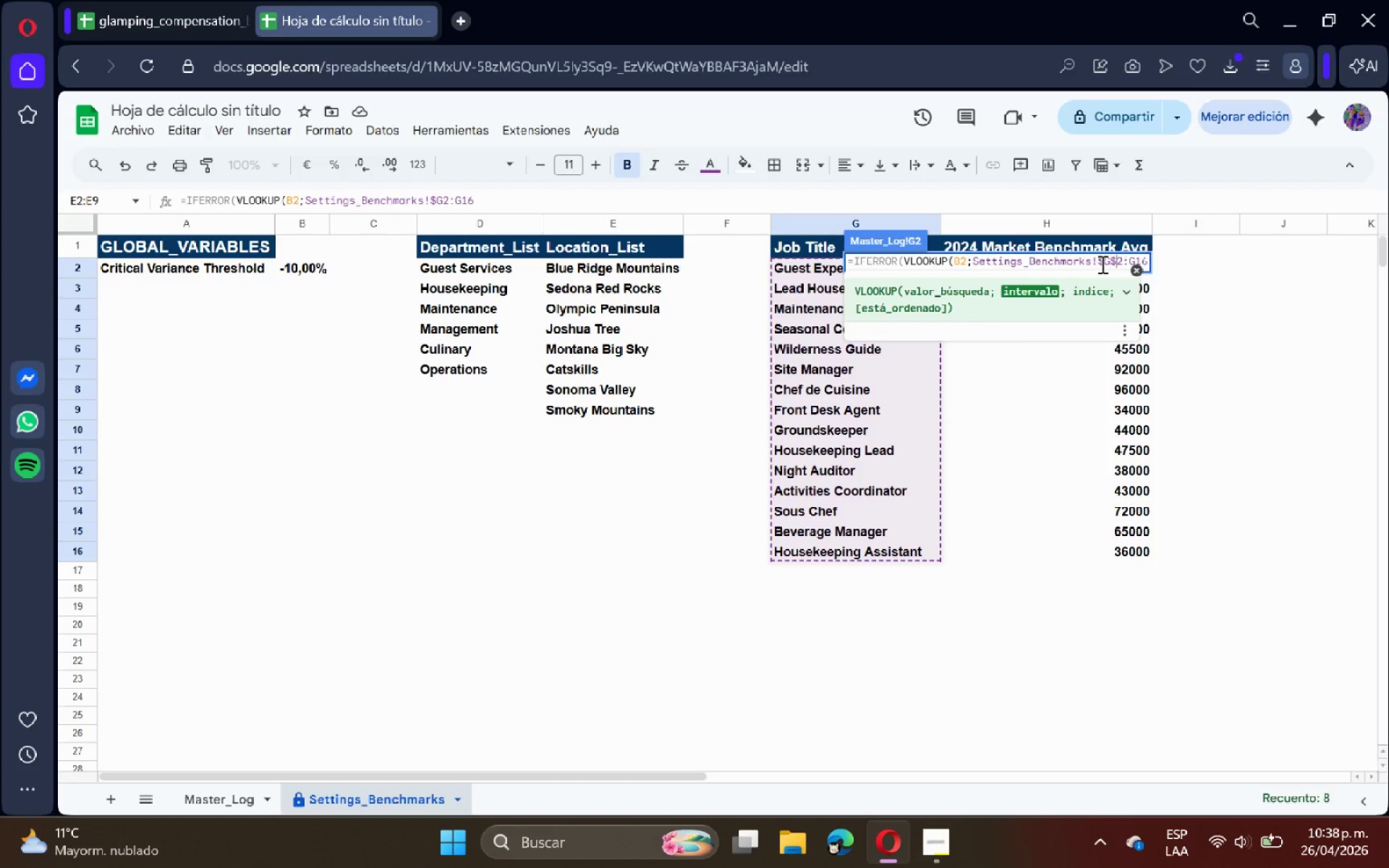 
key(Shift+4)
 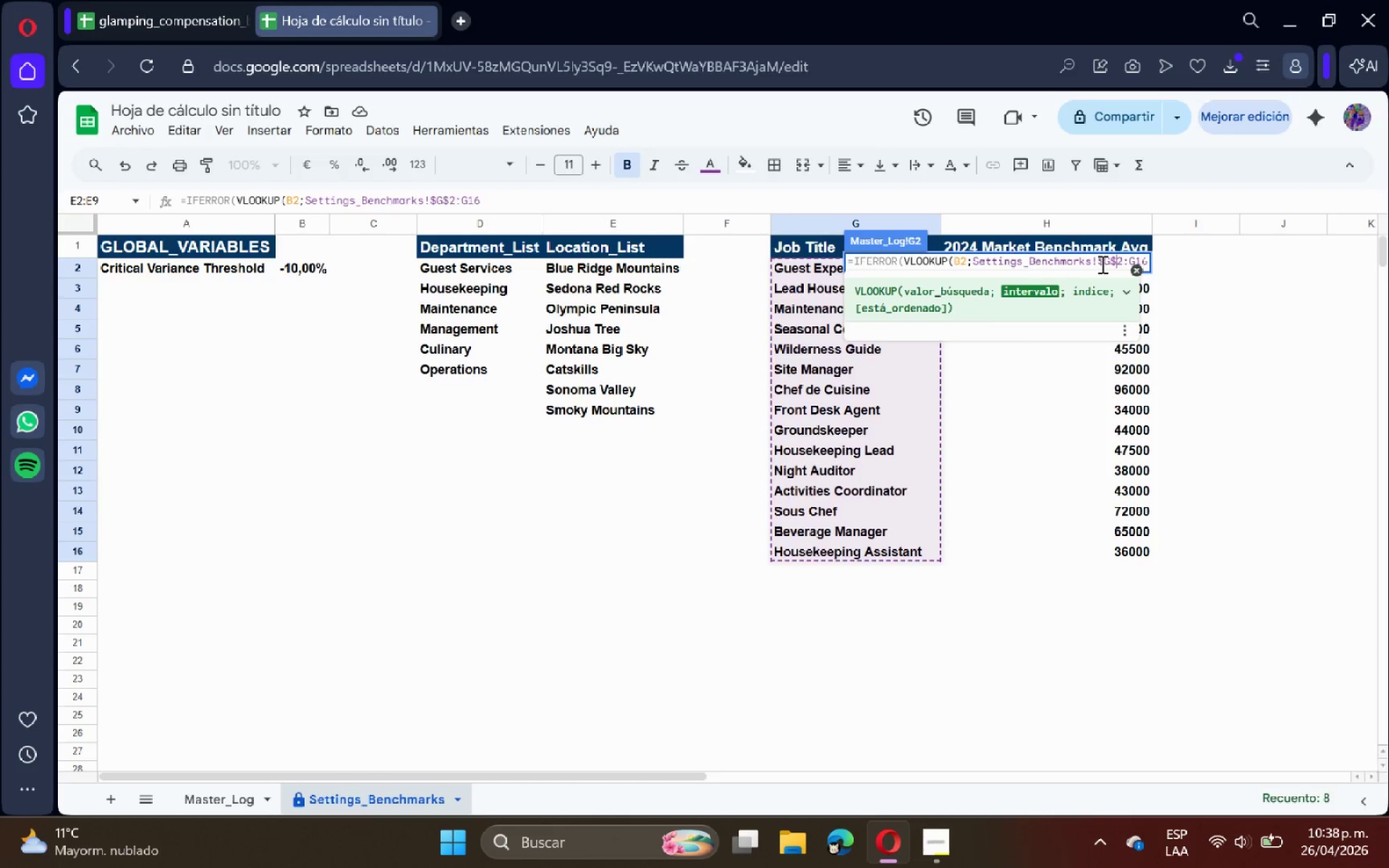 
key(ArrowRight)
 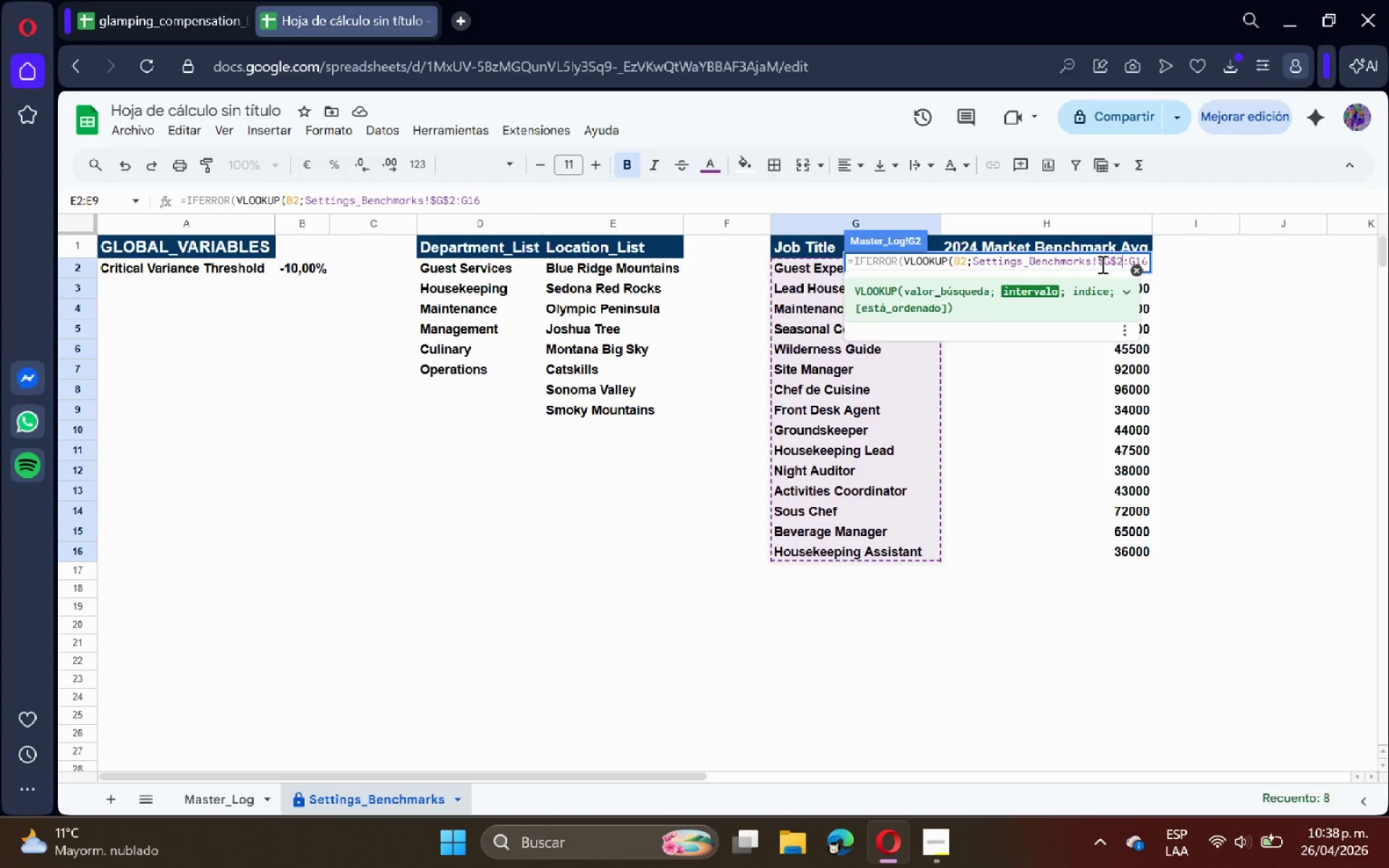 
key(ArrowRight)
 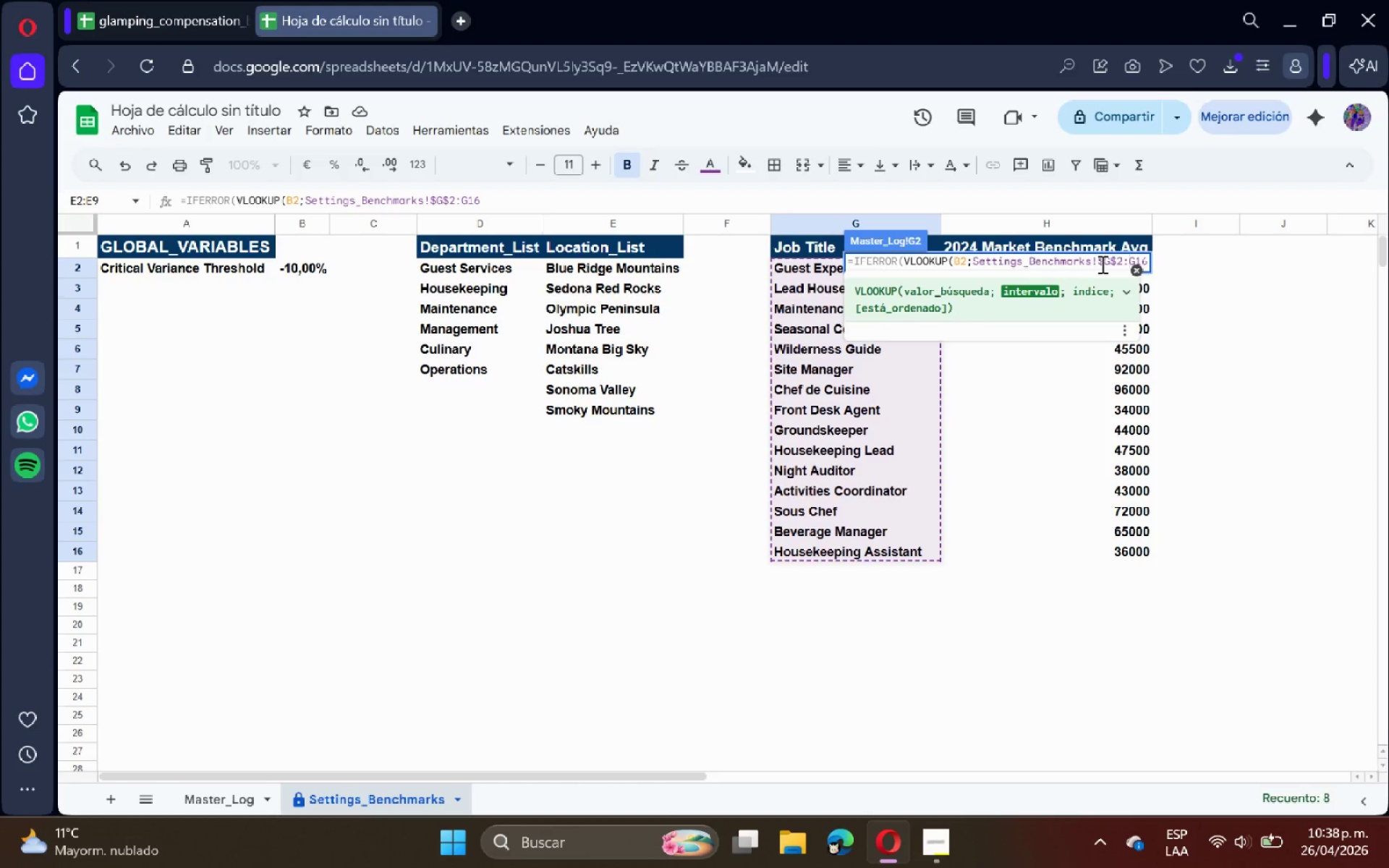 
key(ArrowRight)
 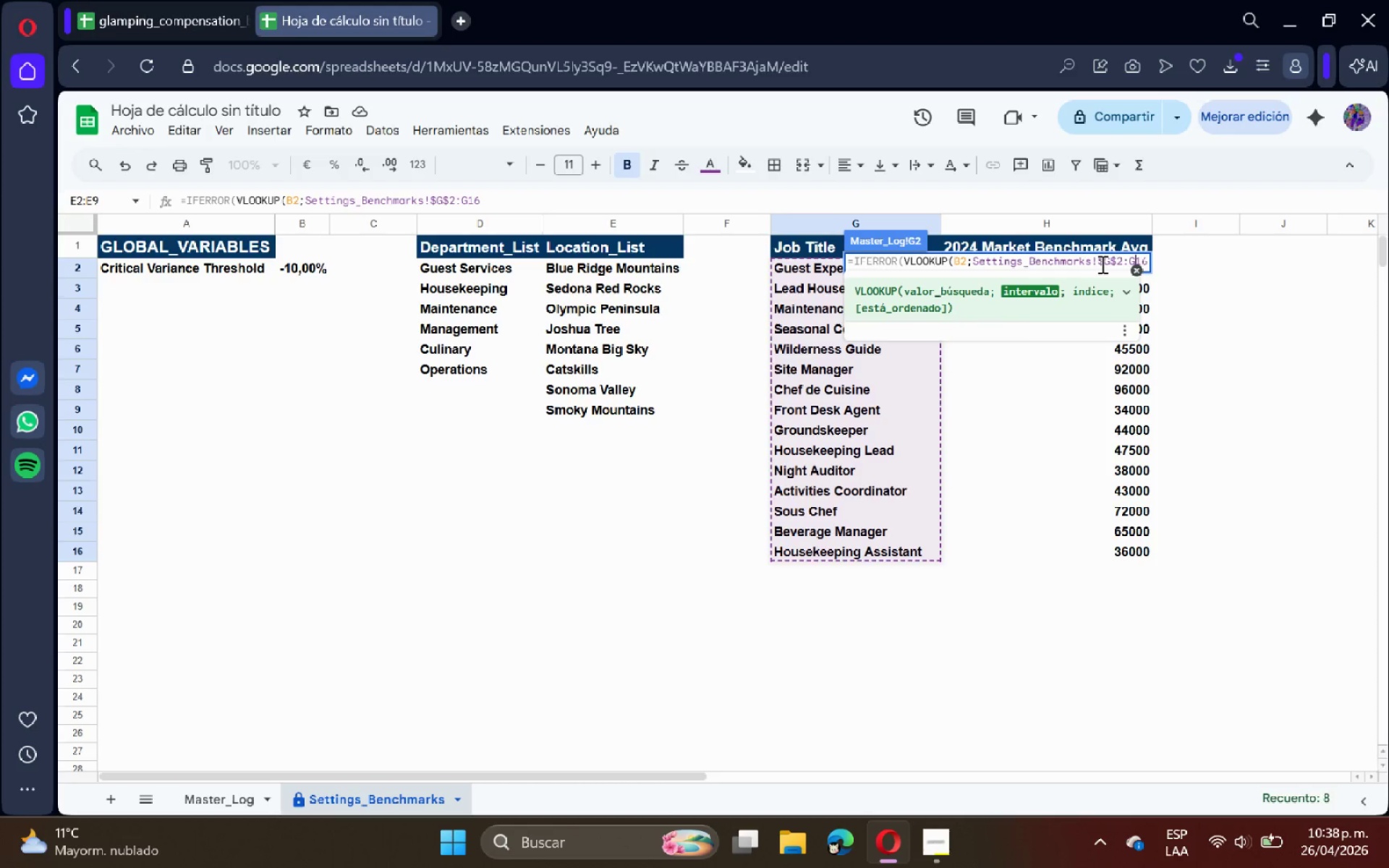 
key(ArrowLeft)
 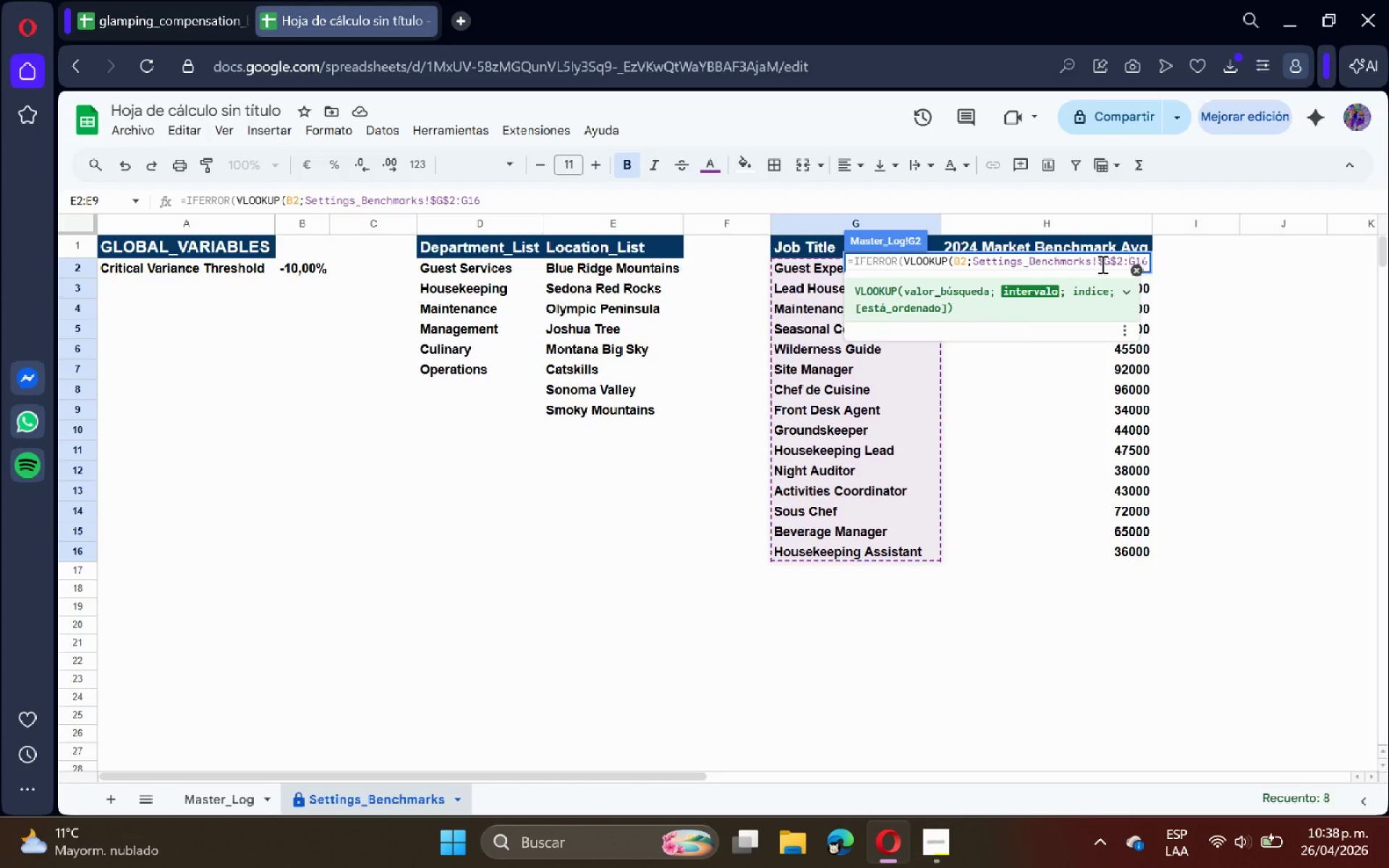 
key(Shift+4)
 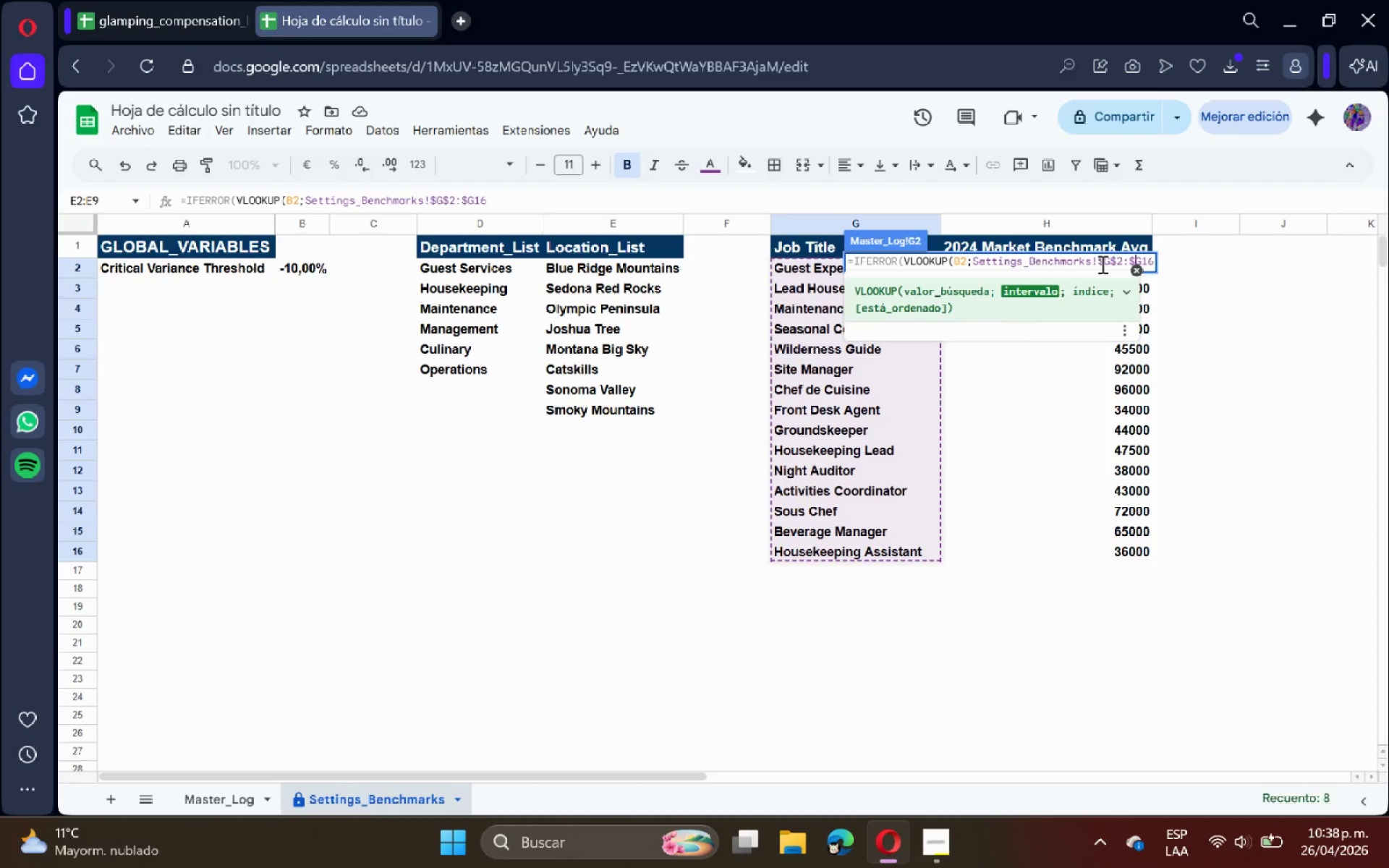 
key(ArrowRight)
 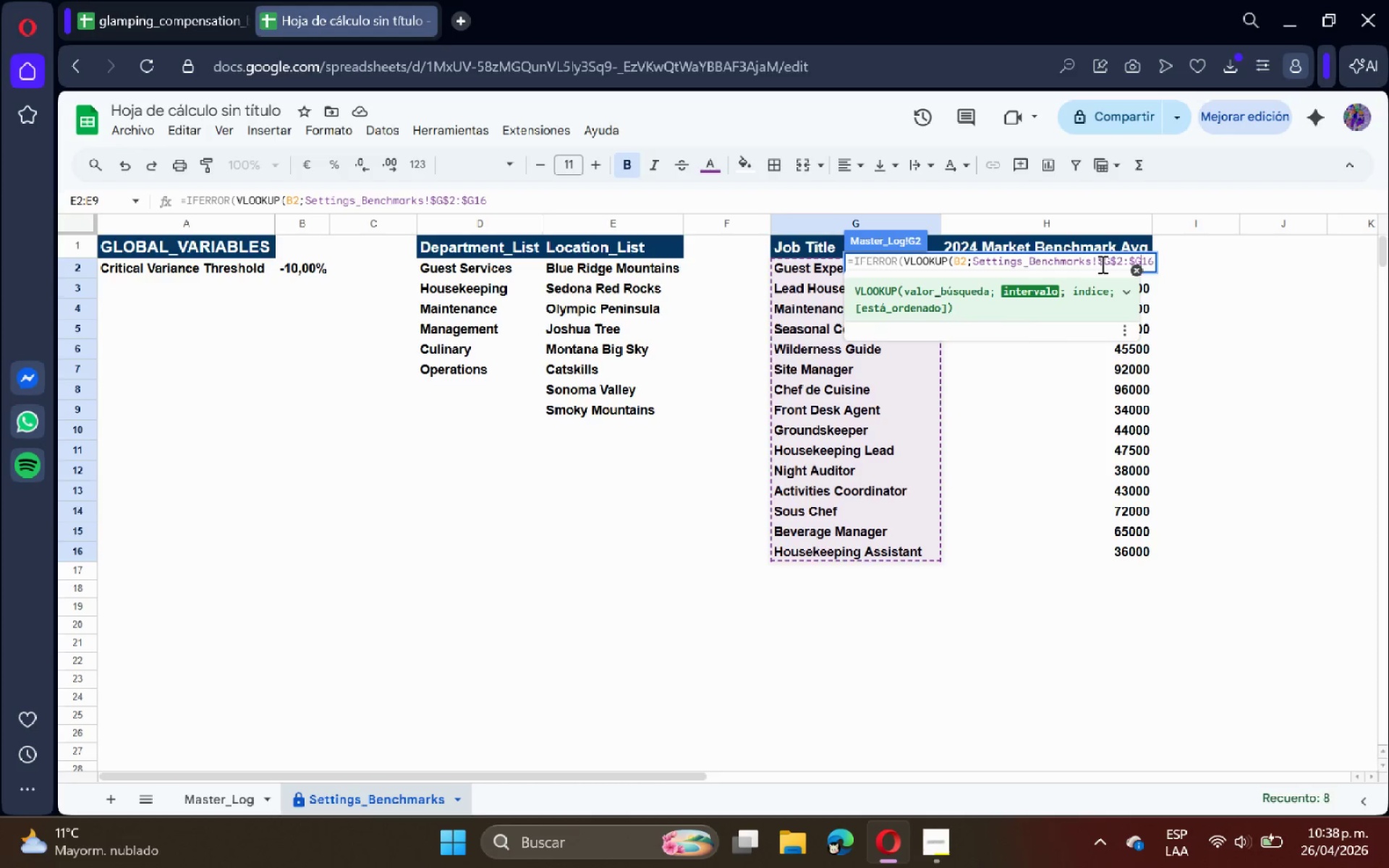 
key(Shift+4)
 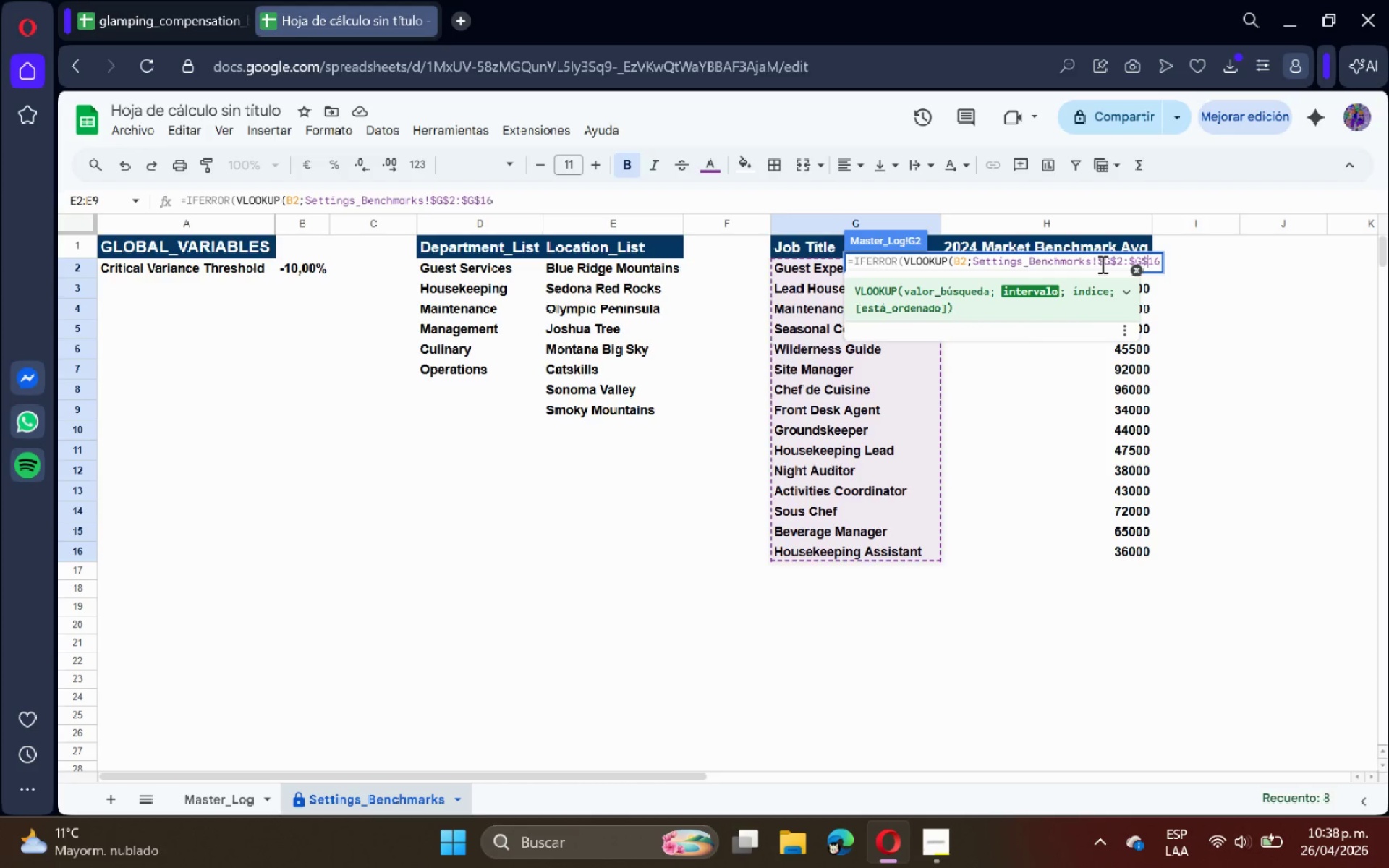 
key(ArrowRight)
 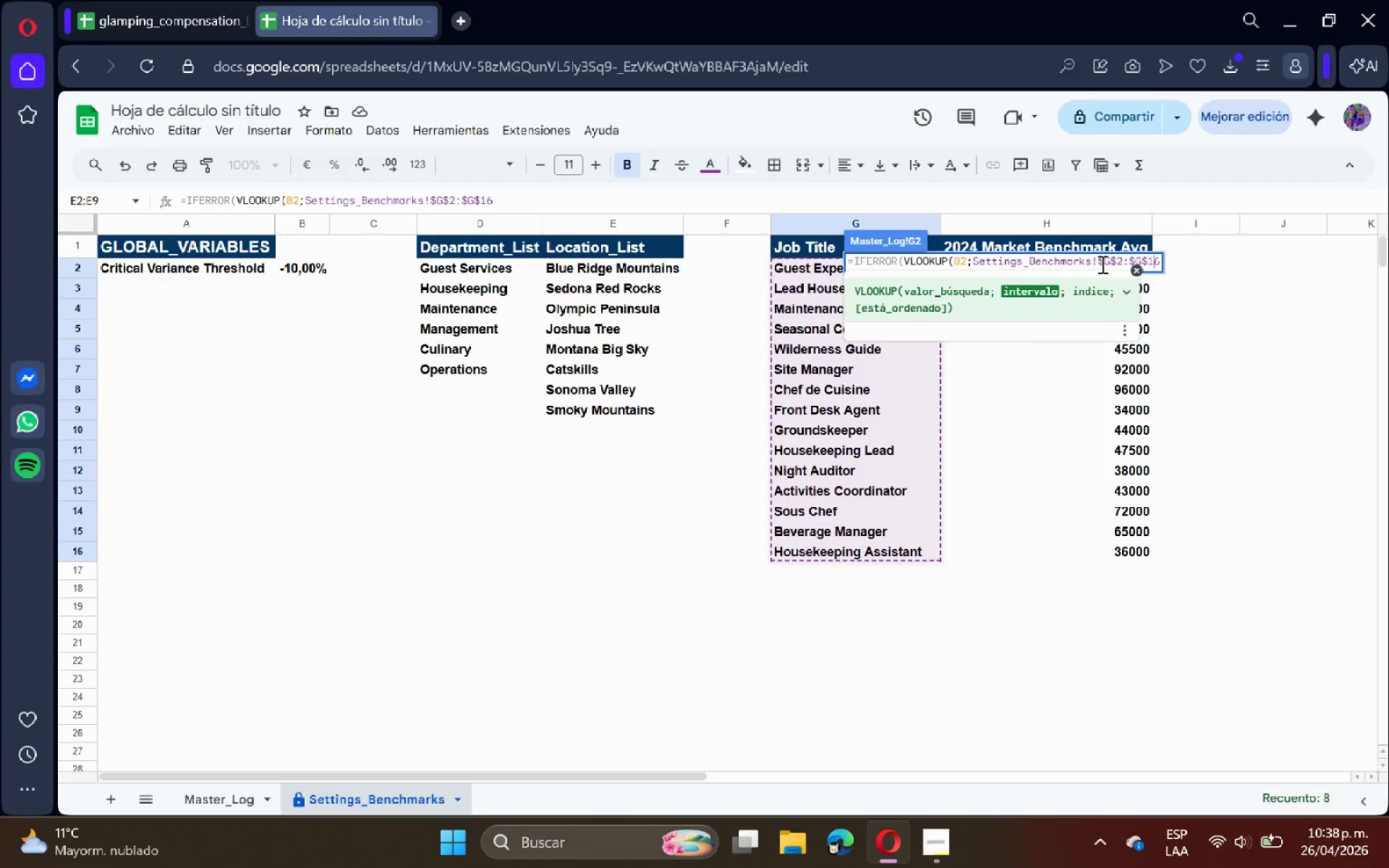 
key(ArrowRight)
 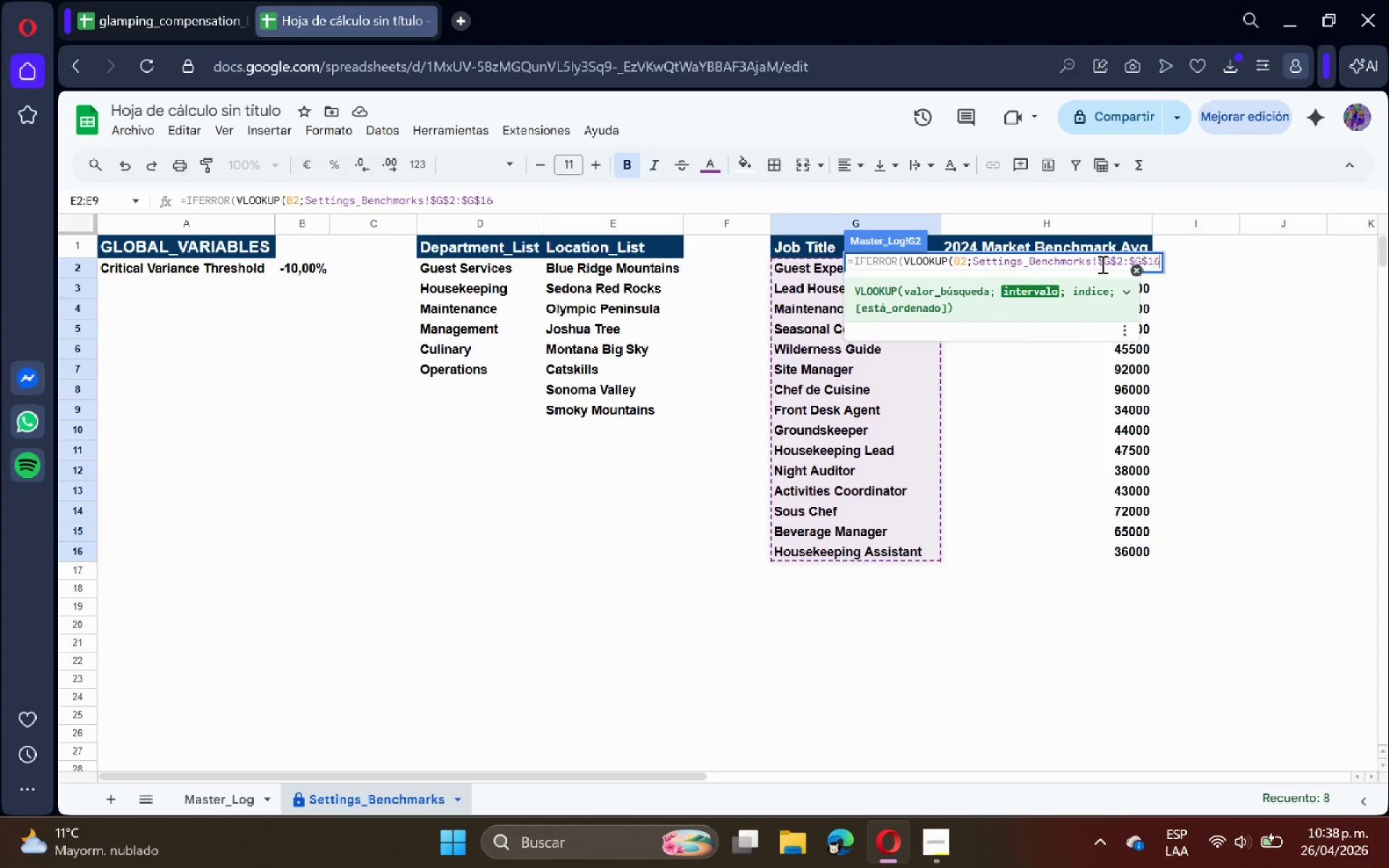 
key(ArrowRight)
 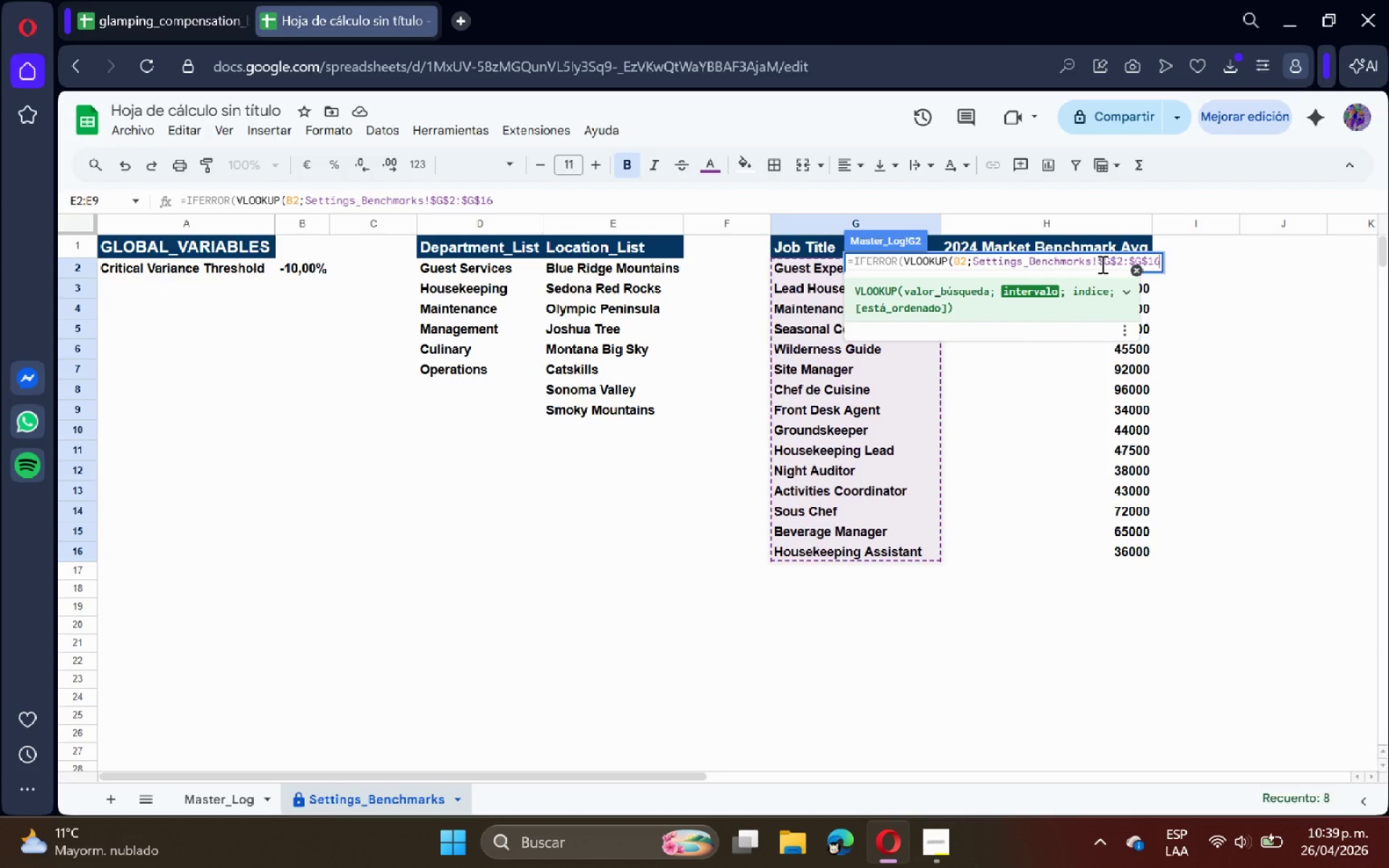 
key(ArrowLeft)
 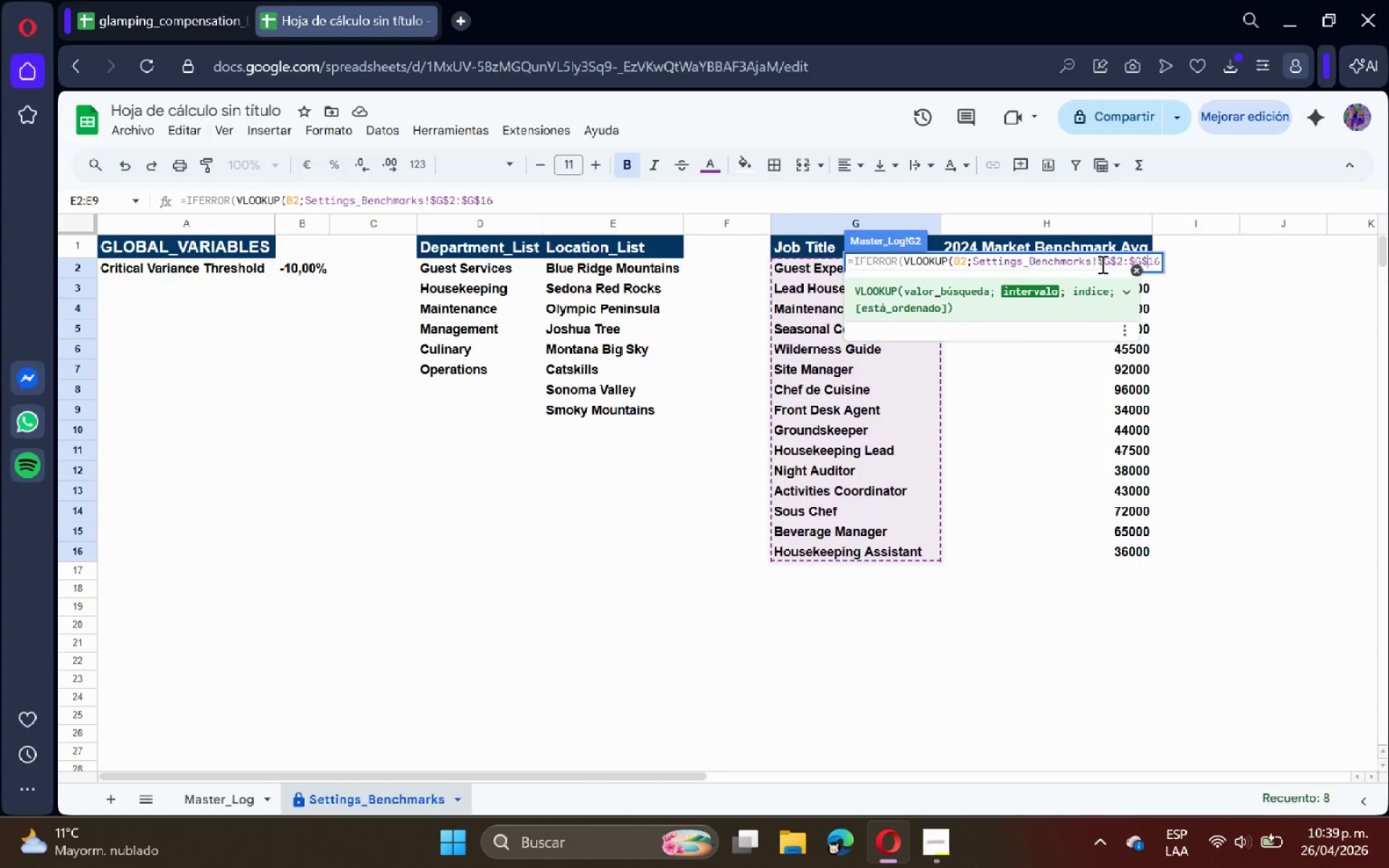 
key(ArrowLeft)
 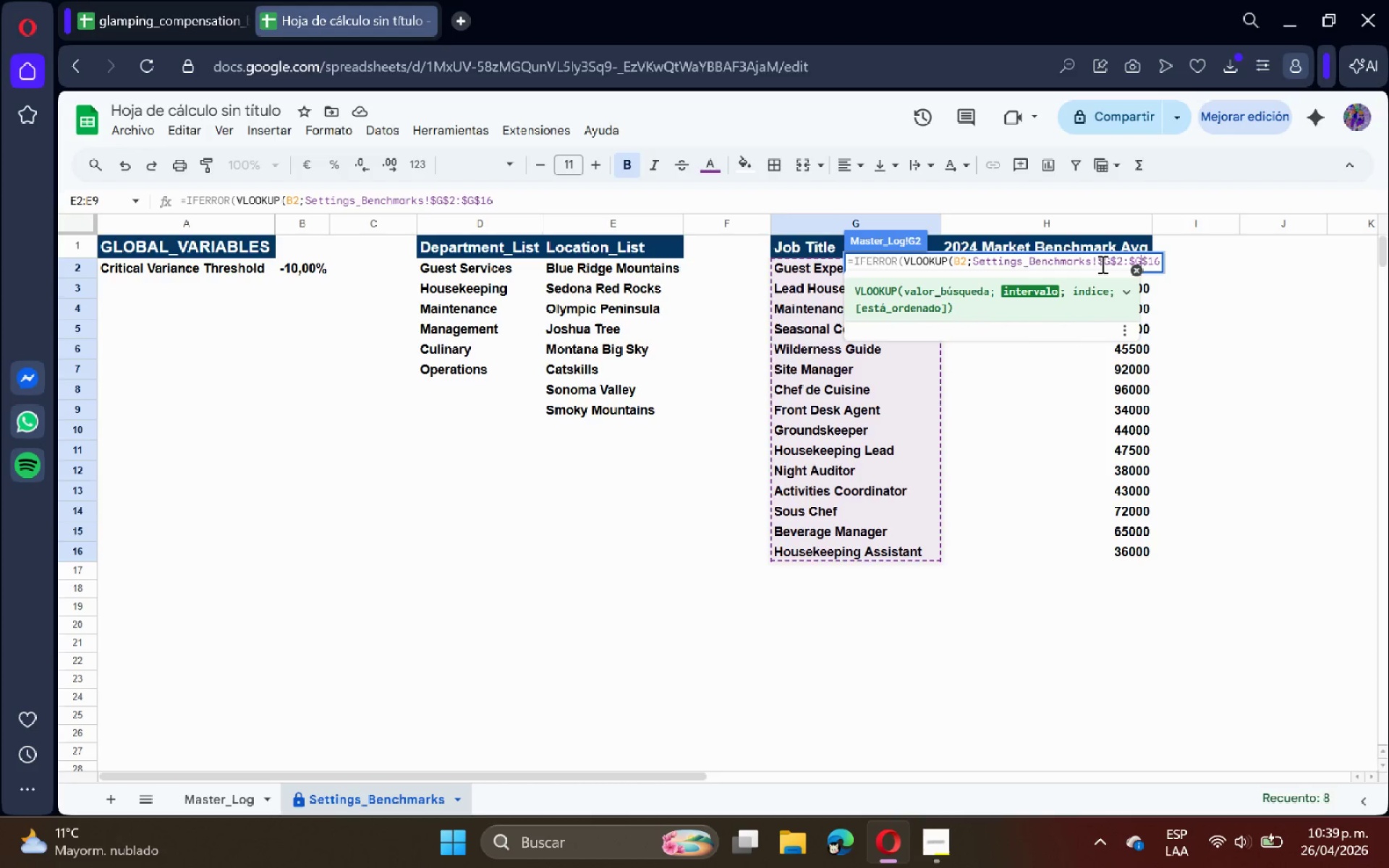 
key(ArrowLeft)
 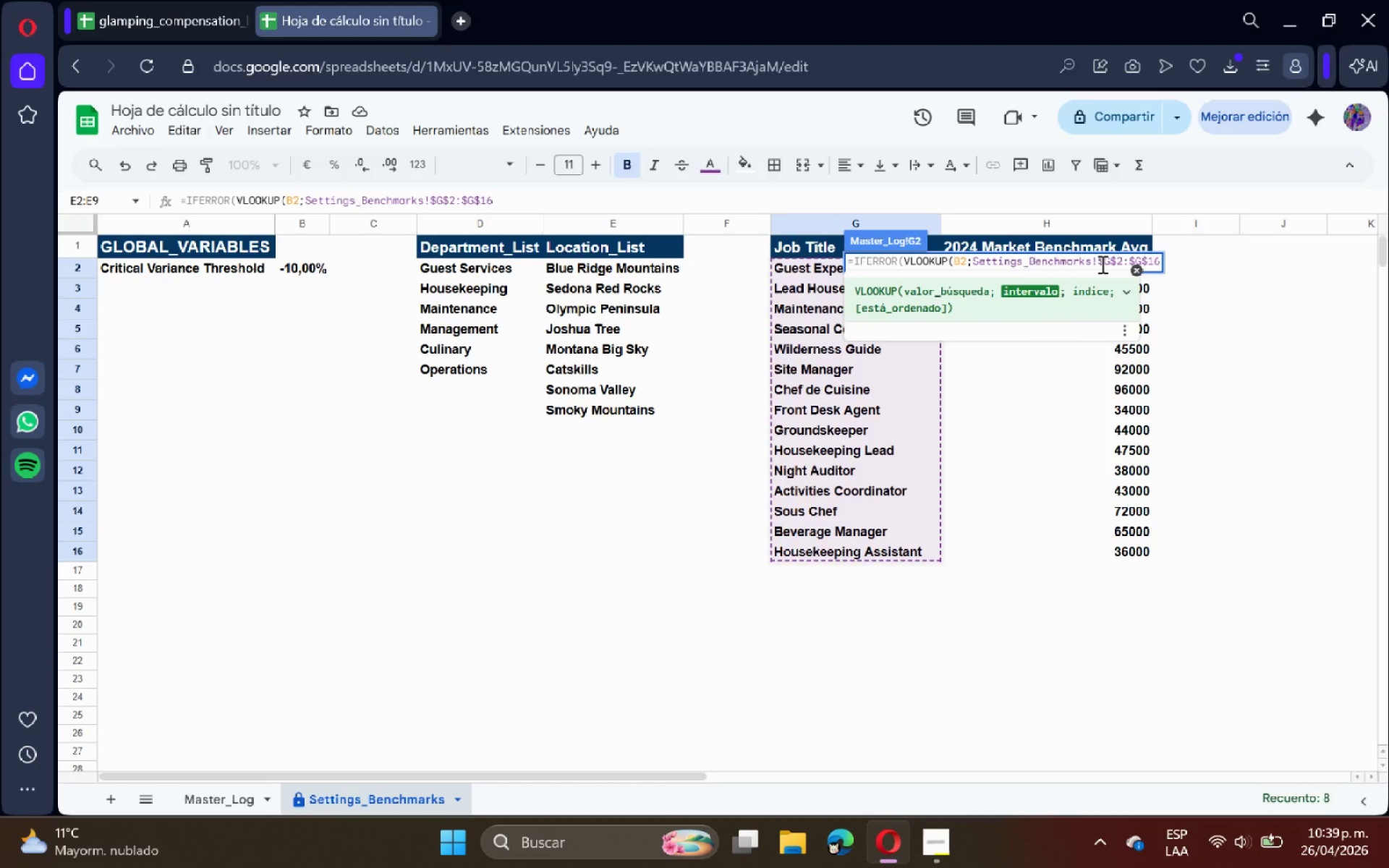 
key(Backspace)
 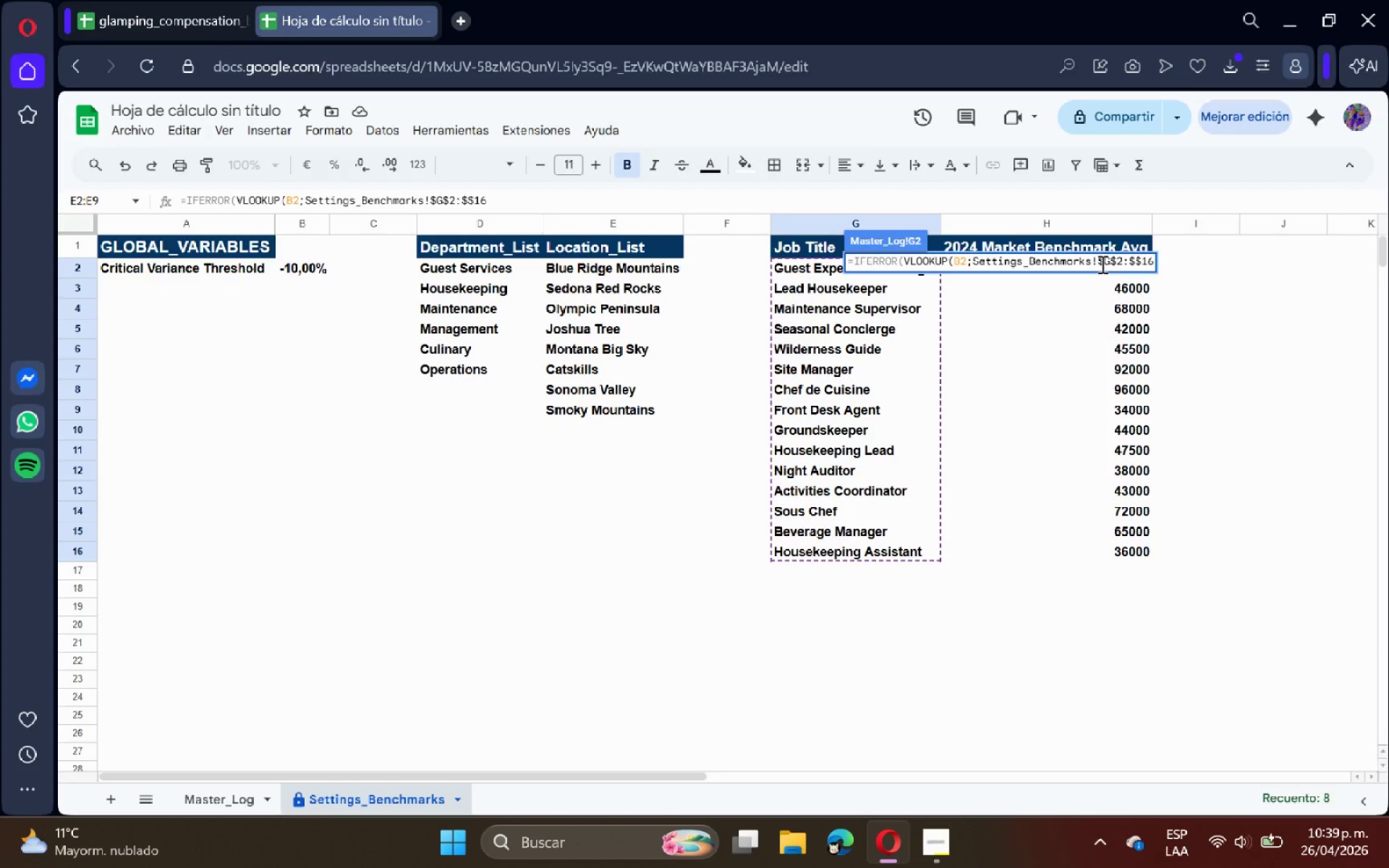 
key(H)
 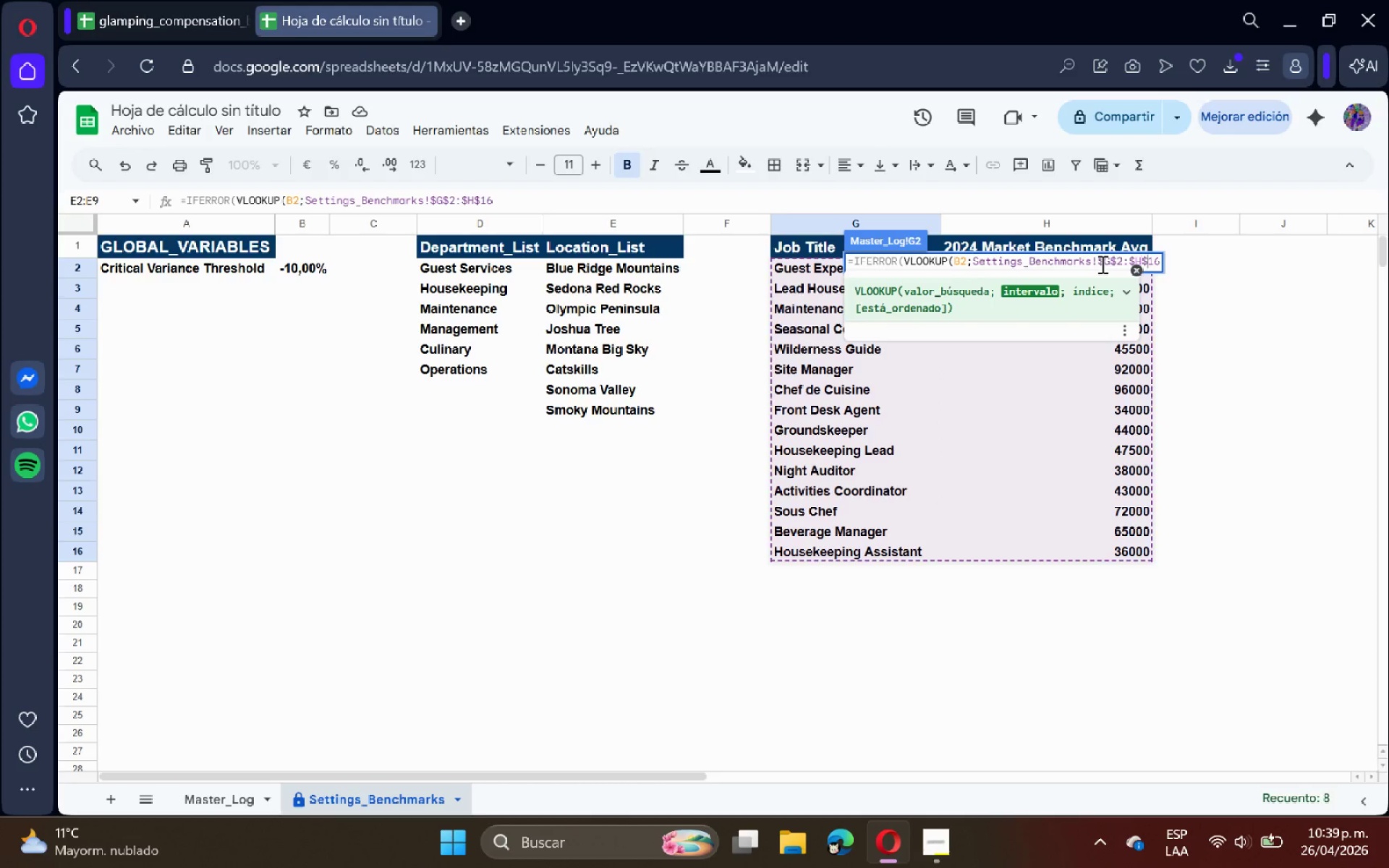 
key(ArrowRight)
 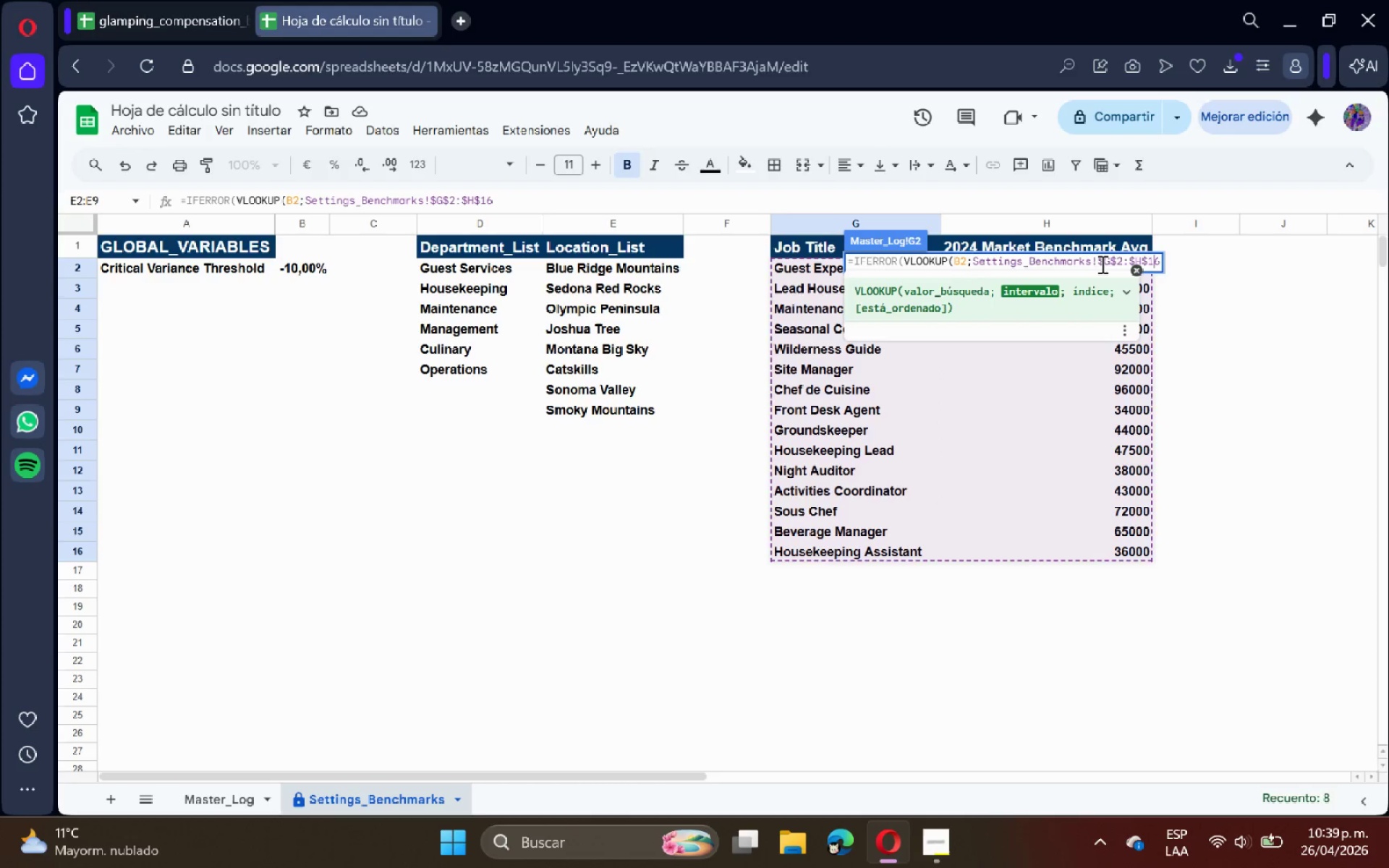 
key(ArrowRight)
 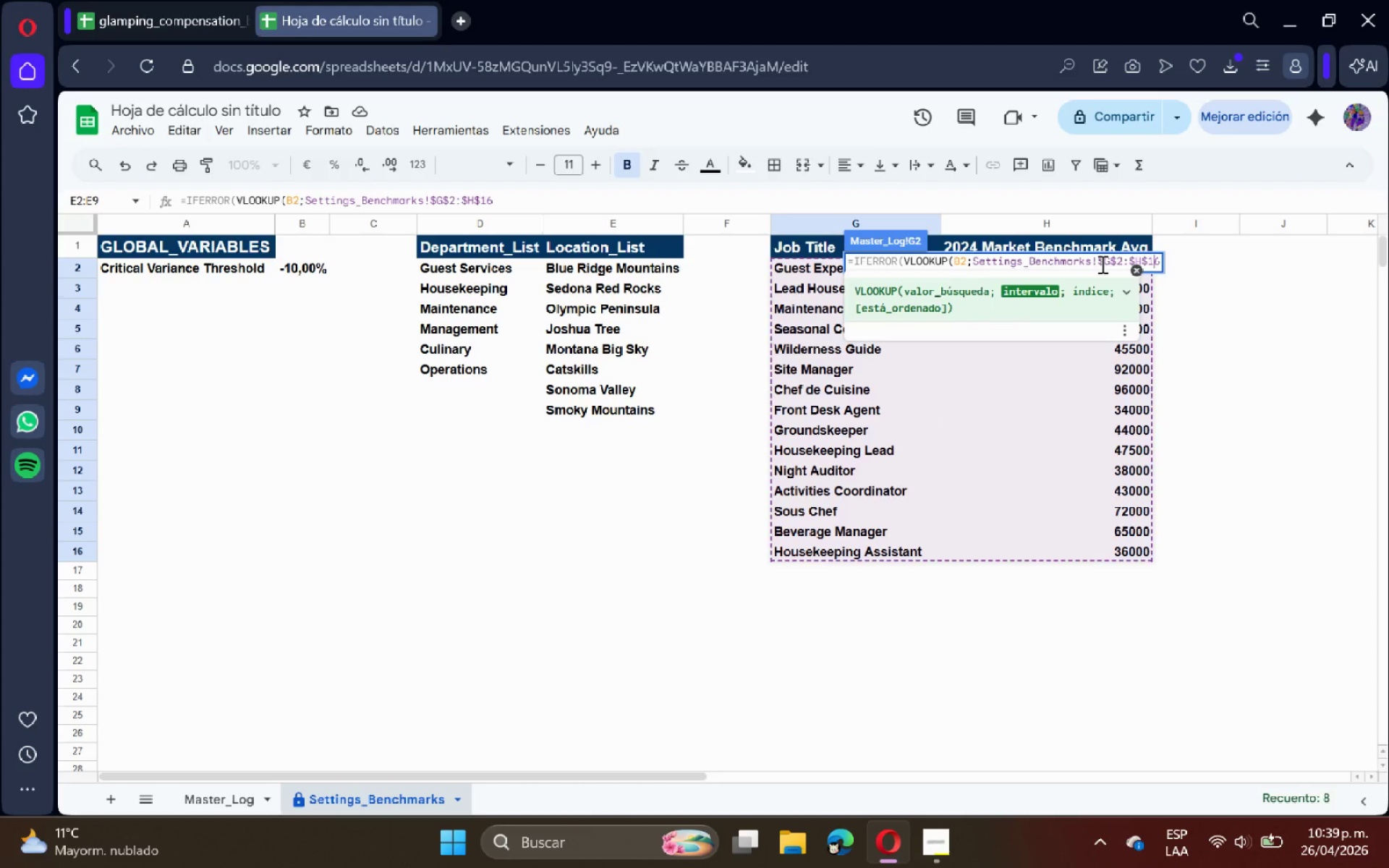 
key(ArrowRight)
 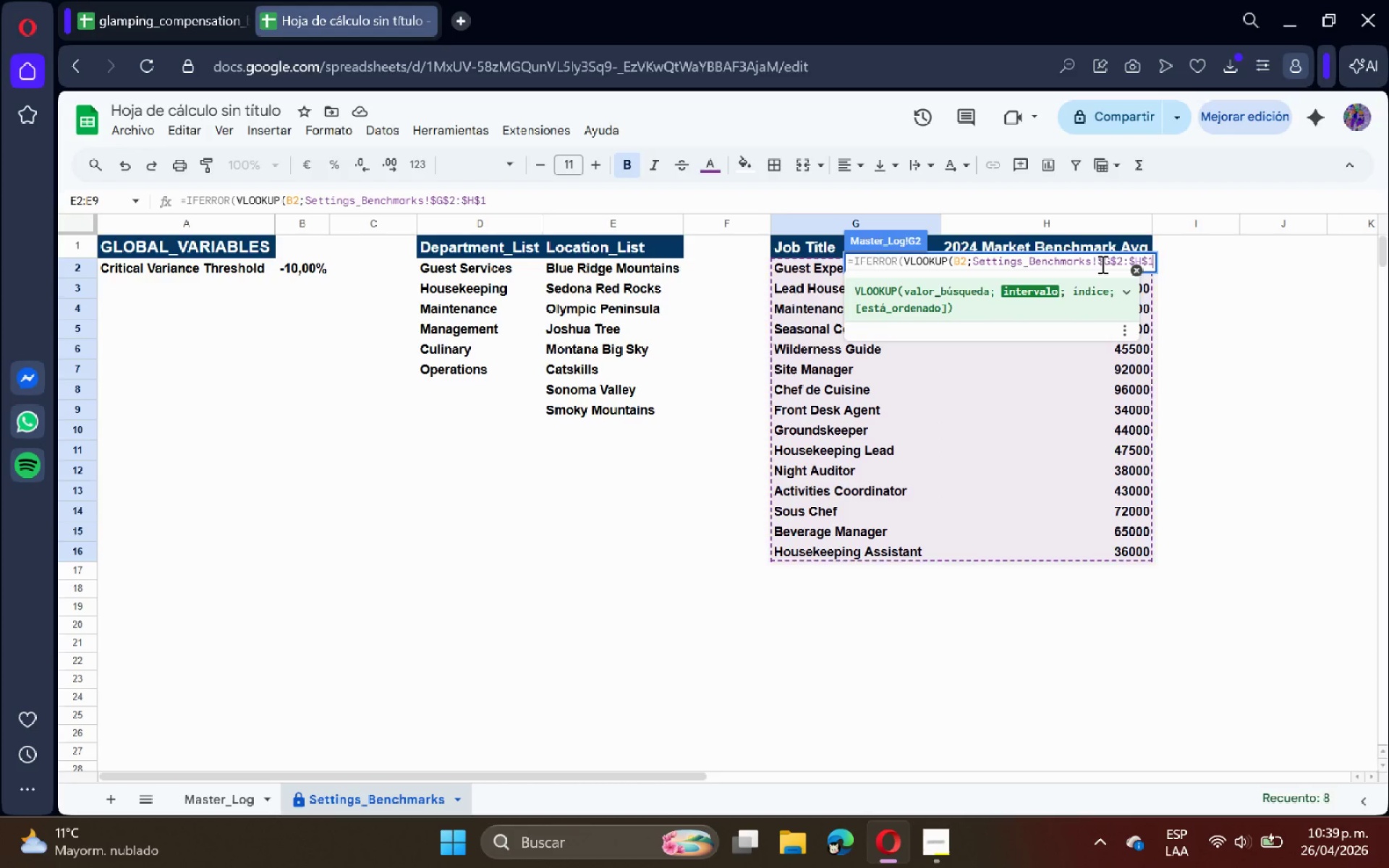 
key(Backspace)
key(Backspace)
type(20< 2< FALSE(< ))
key(Backspace)
type(0()
 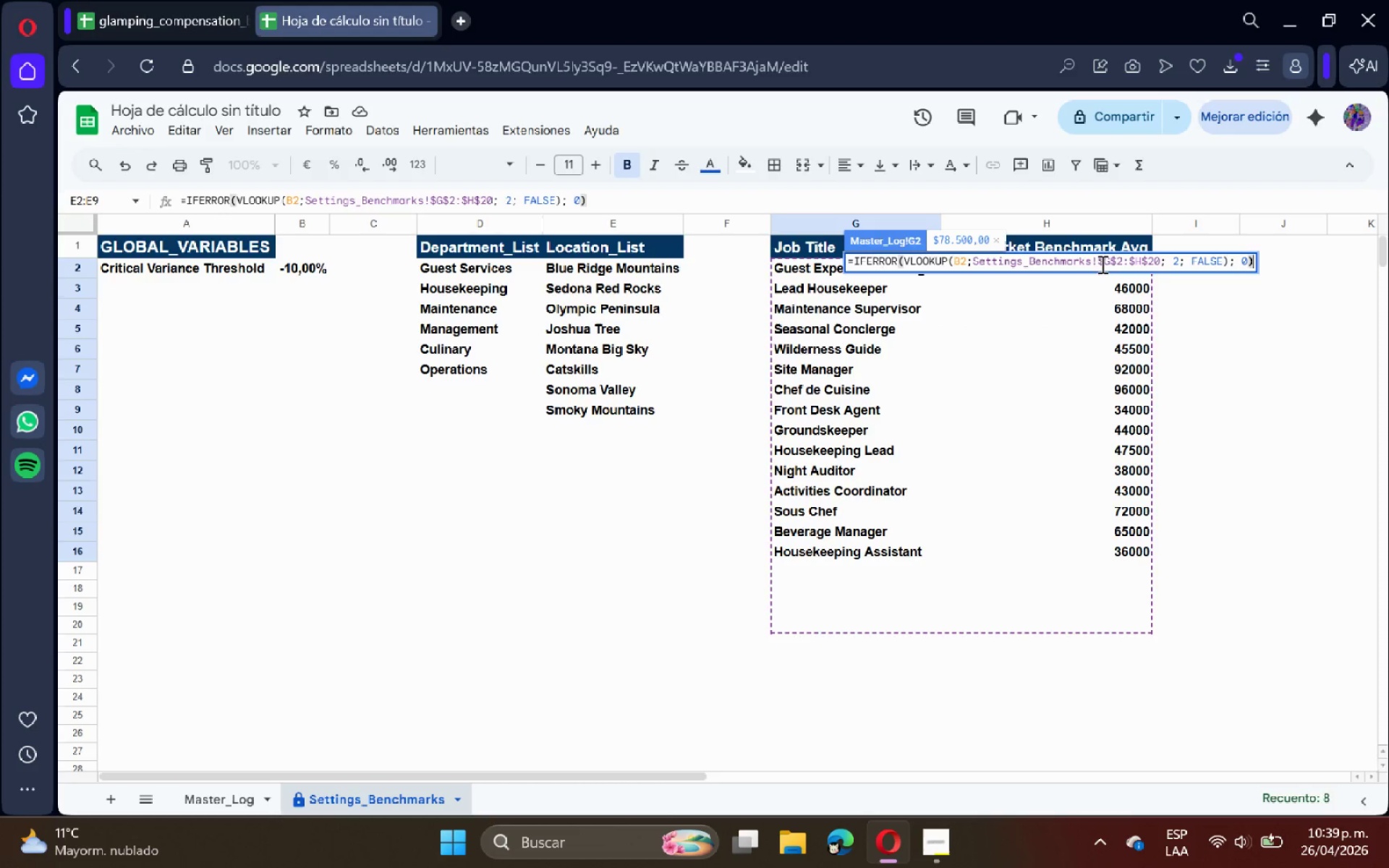 
key(Enter)
 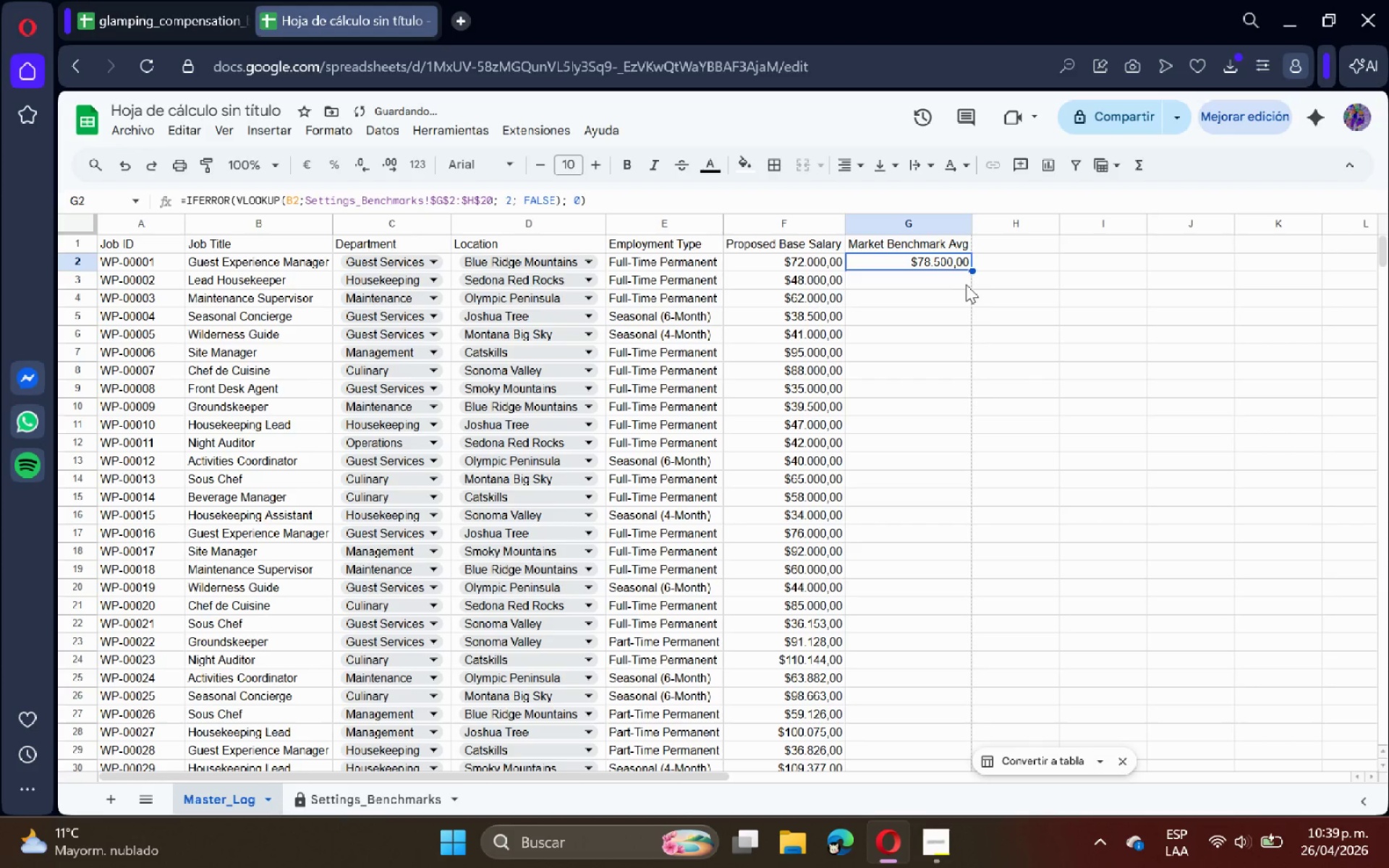 
left_click_drag(start_coordinate=[973, 271], to_coordinate=[927, 535])
 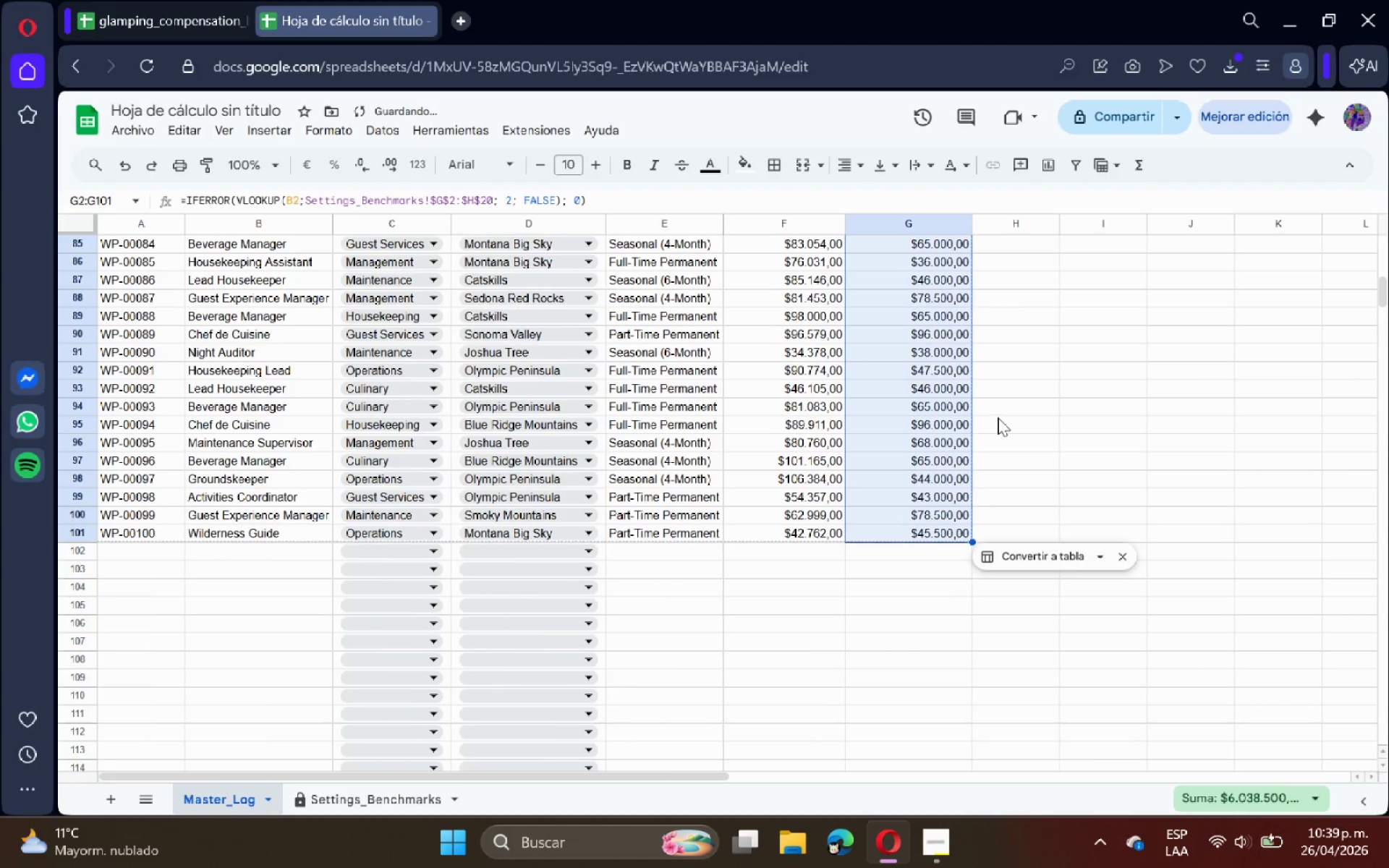 
scroll: coordinate [937, 609], scroll_direction: down, amount: 14.0
 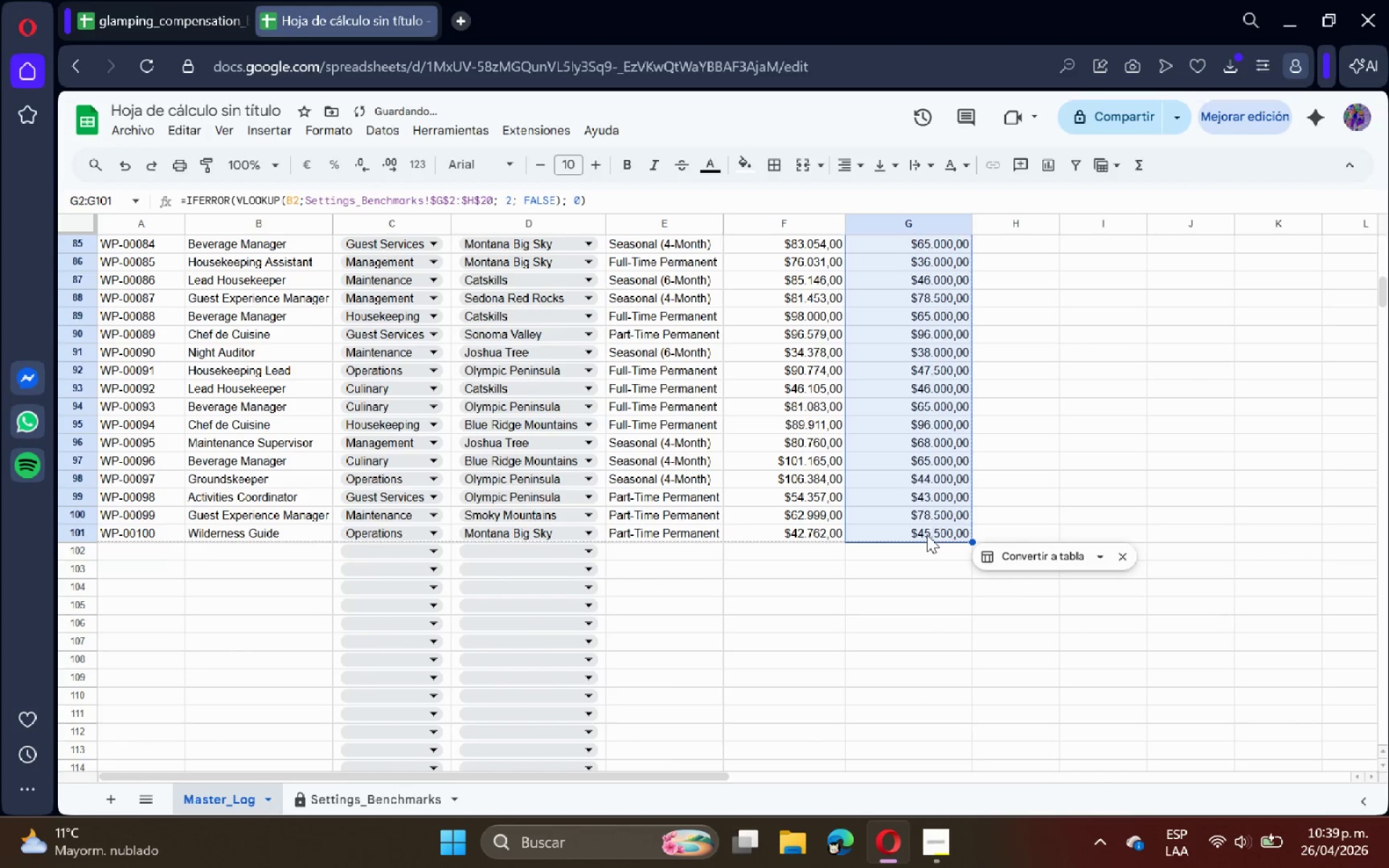 
left_click([1019, 411])
 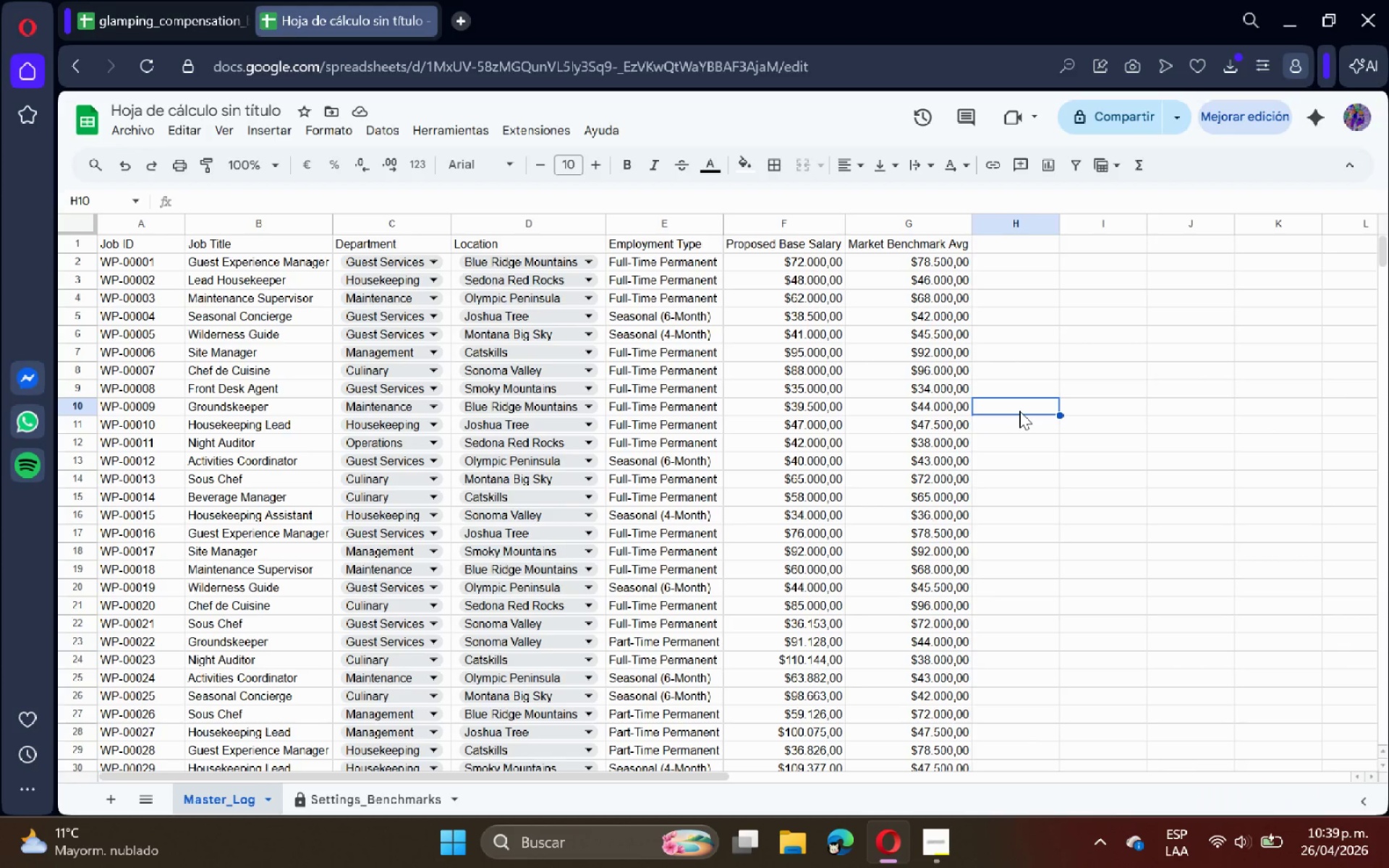 
scroll: coordinate [1009, 417], scroll_direction: up, amount: 20.0
 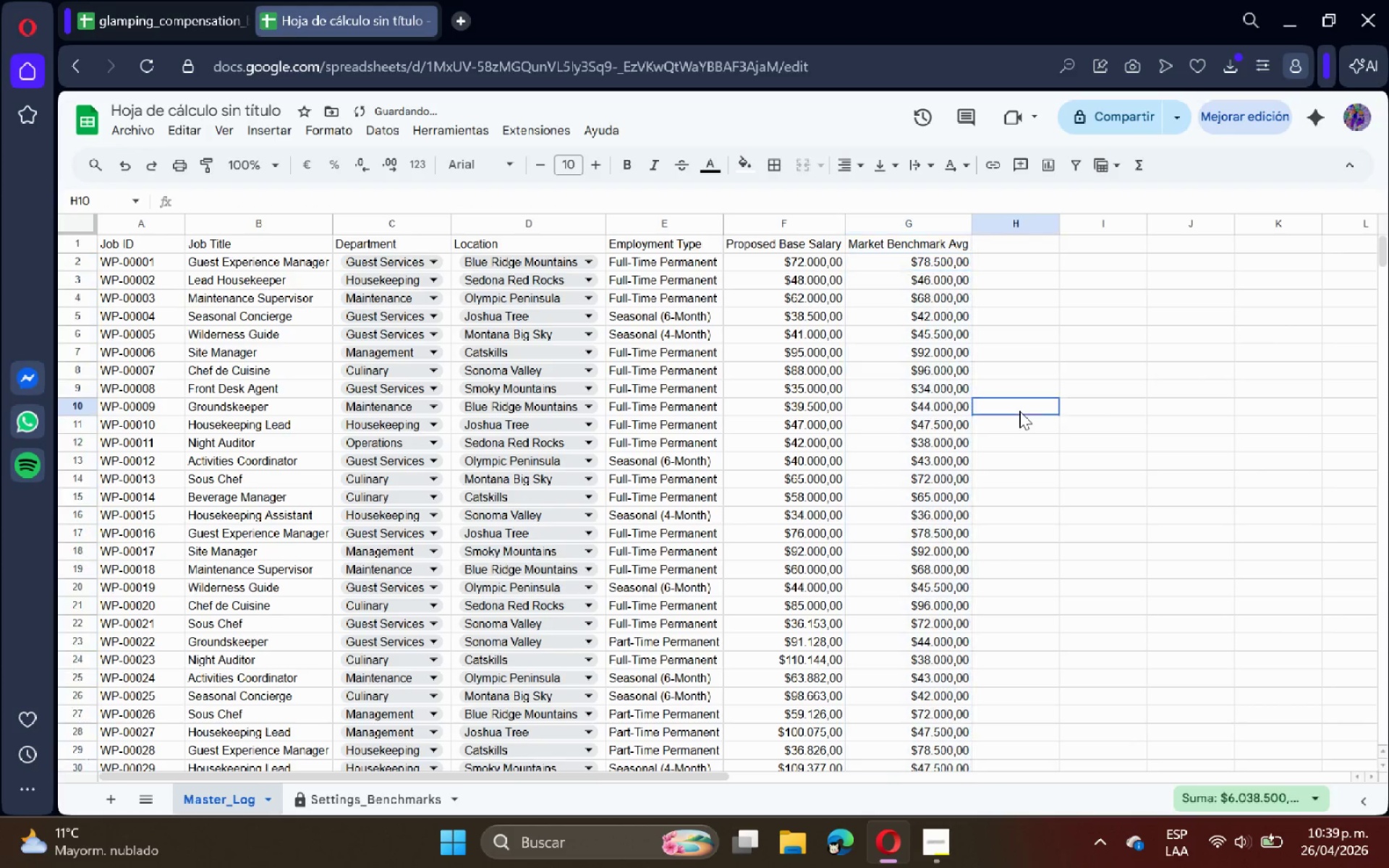 
wait(10.1)
 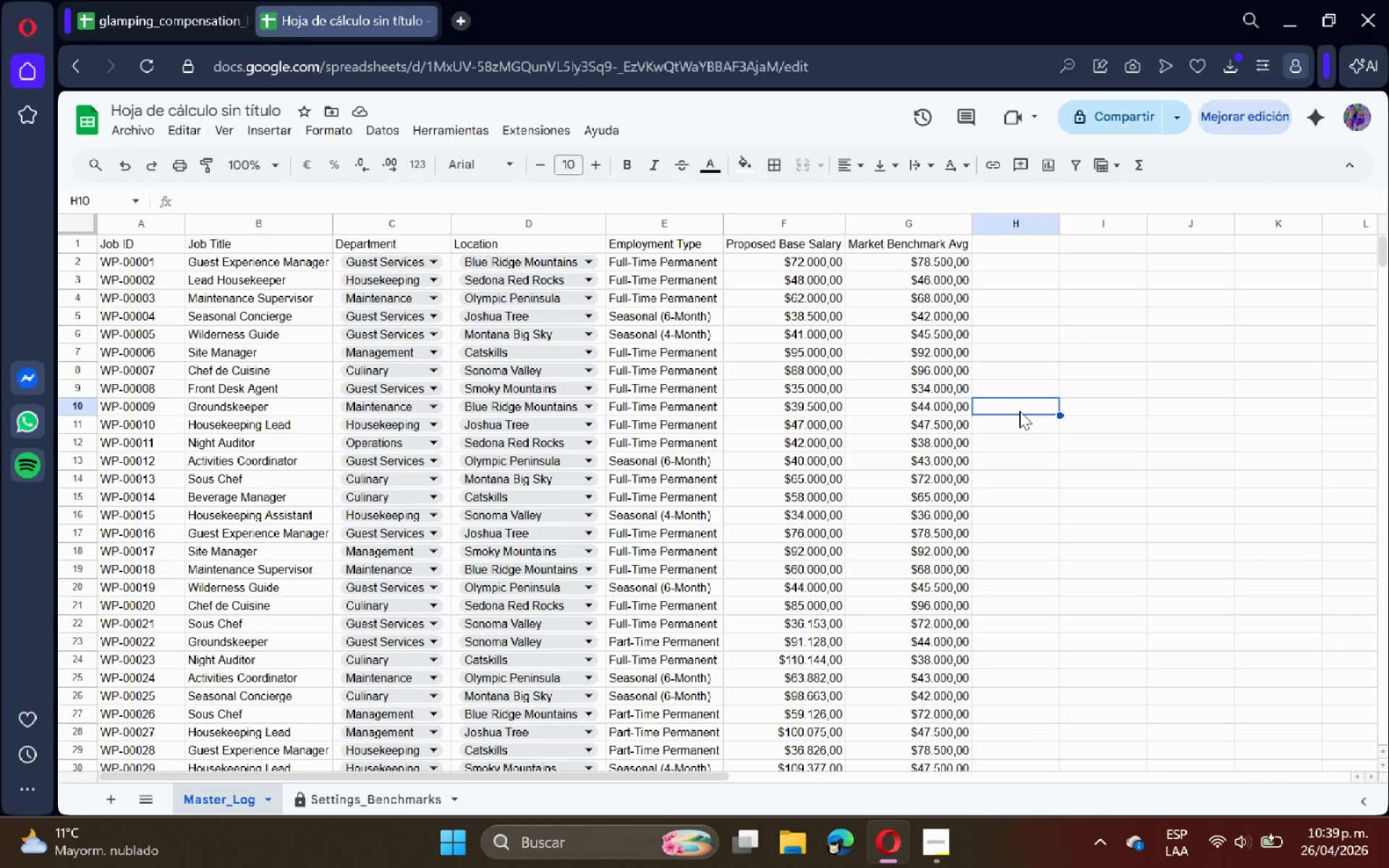 
left_click([1020, 250])
 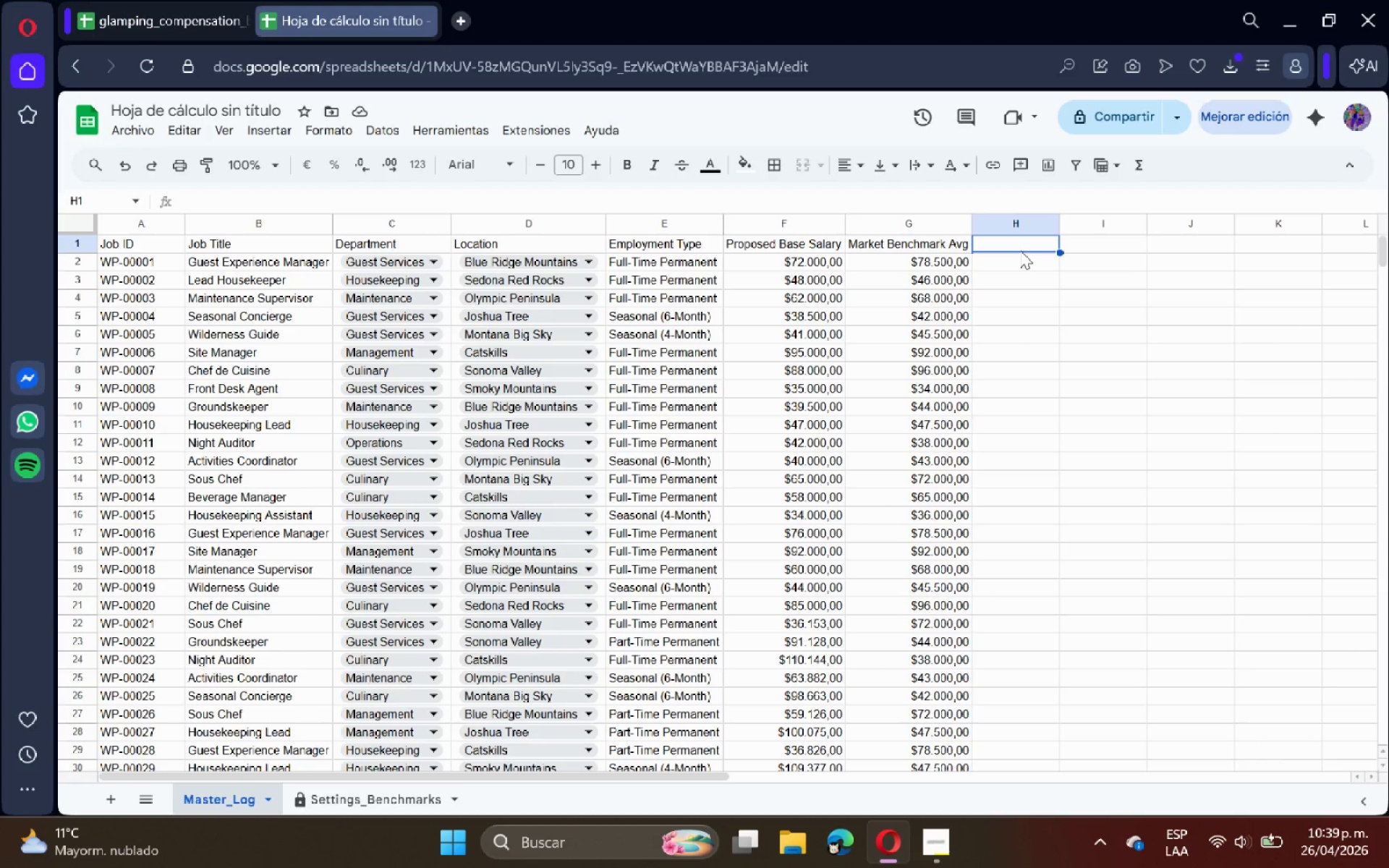 
type(Variance $)
 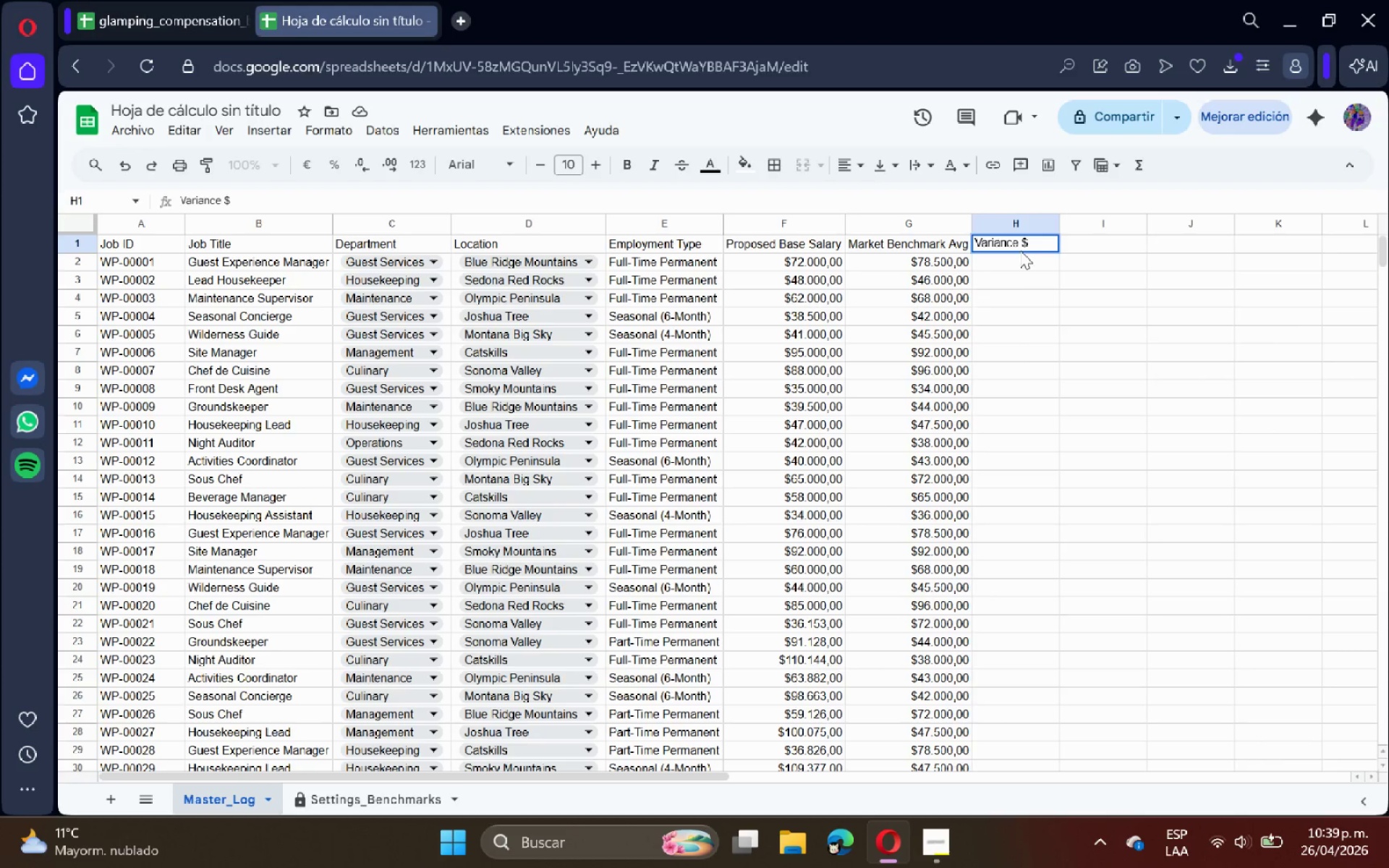 
 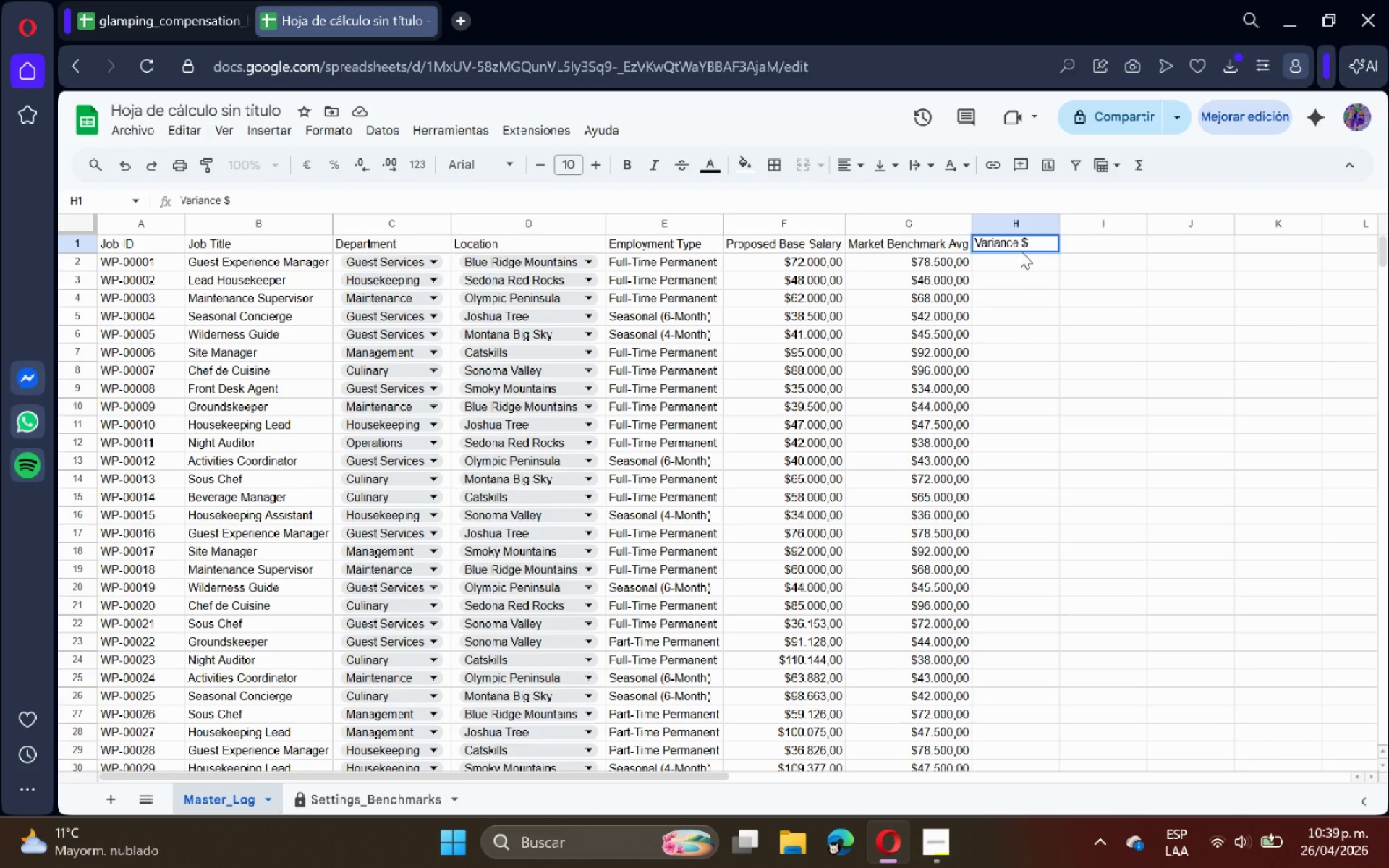 
key(Enter)
 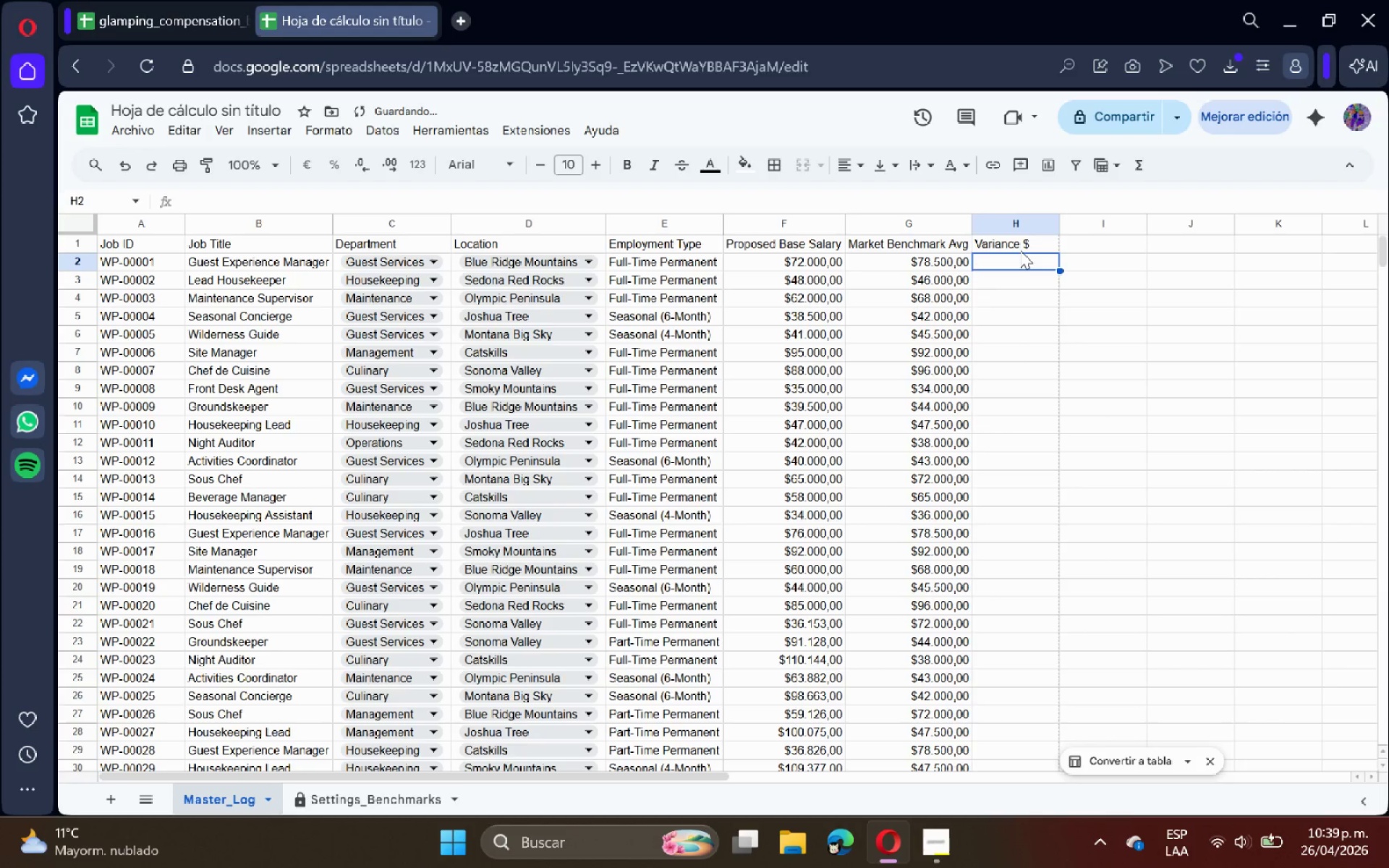 
type()i)
key(Backspace)
type(IFERROR*)
 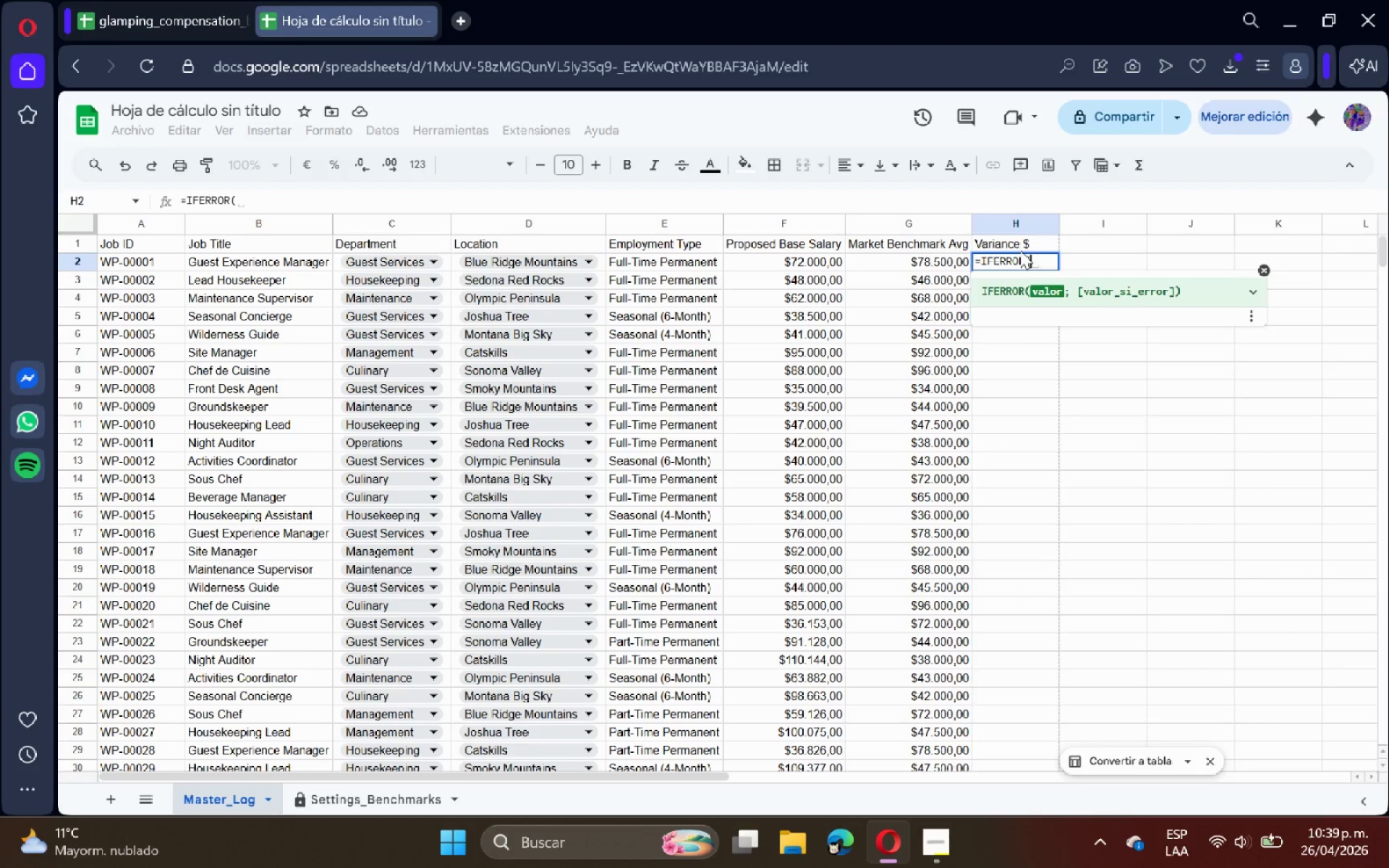 
type(F2-G2<0)
 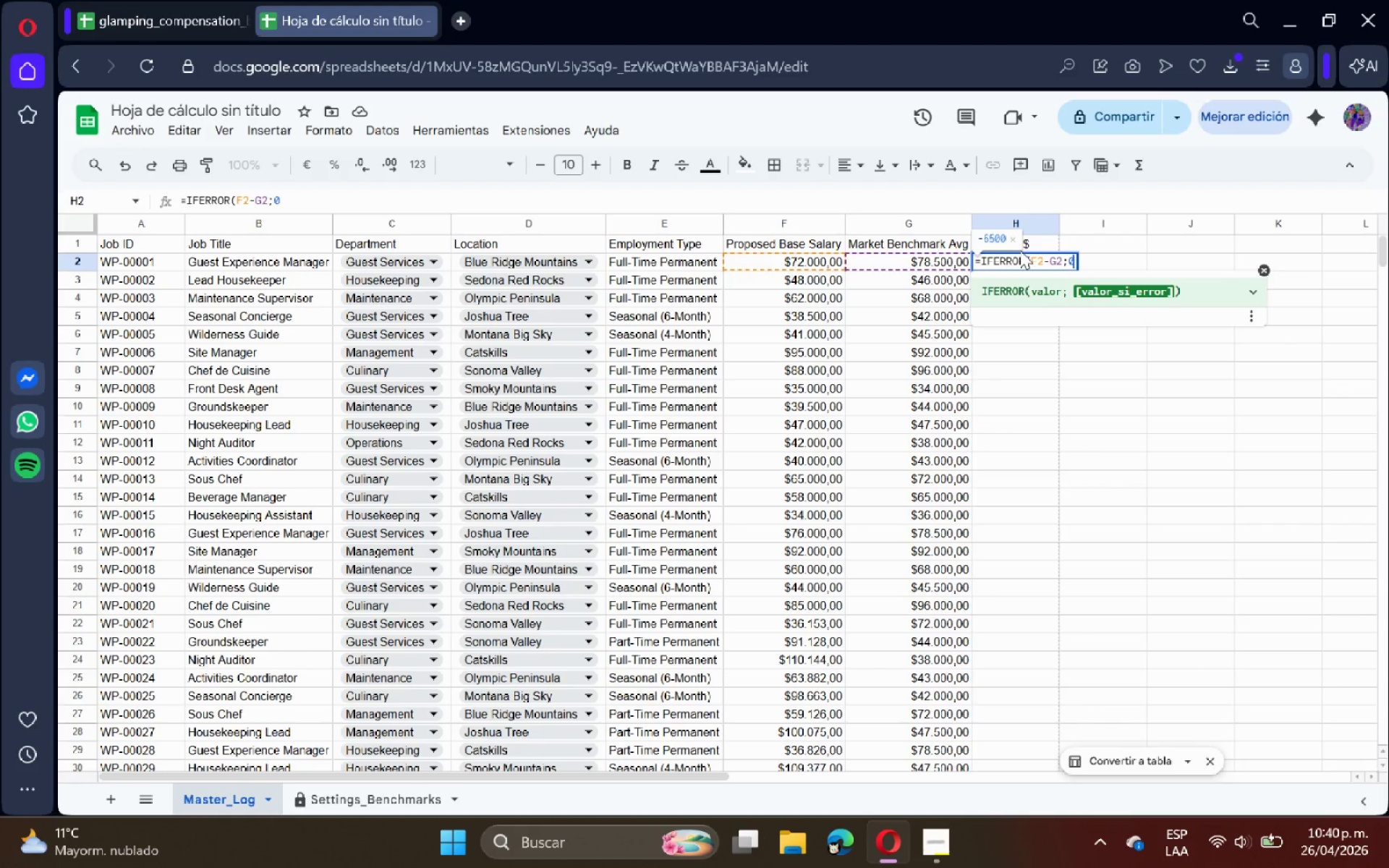 
key(Shift+9)
 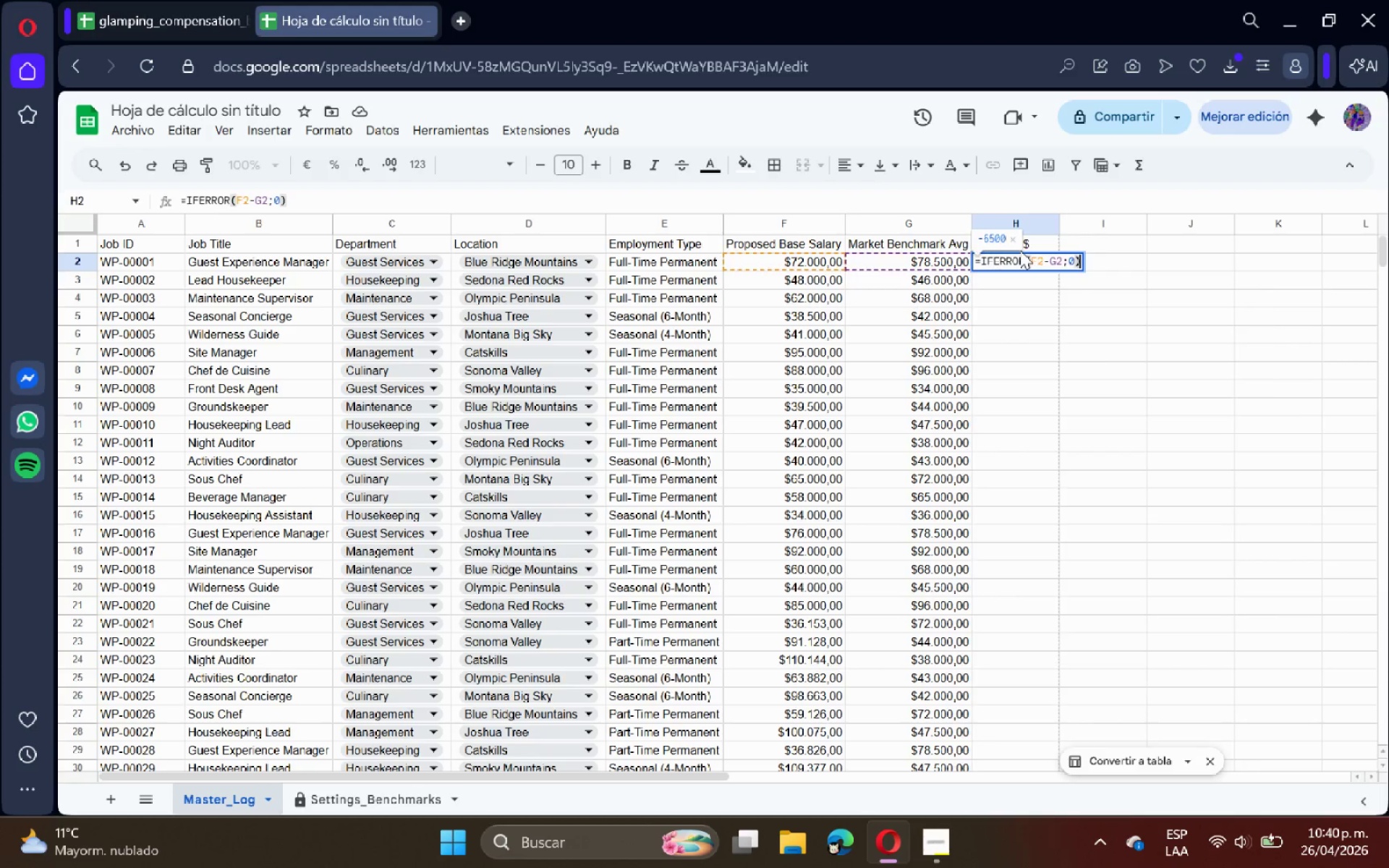 
key(Enter)
 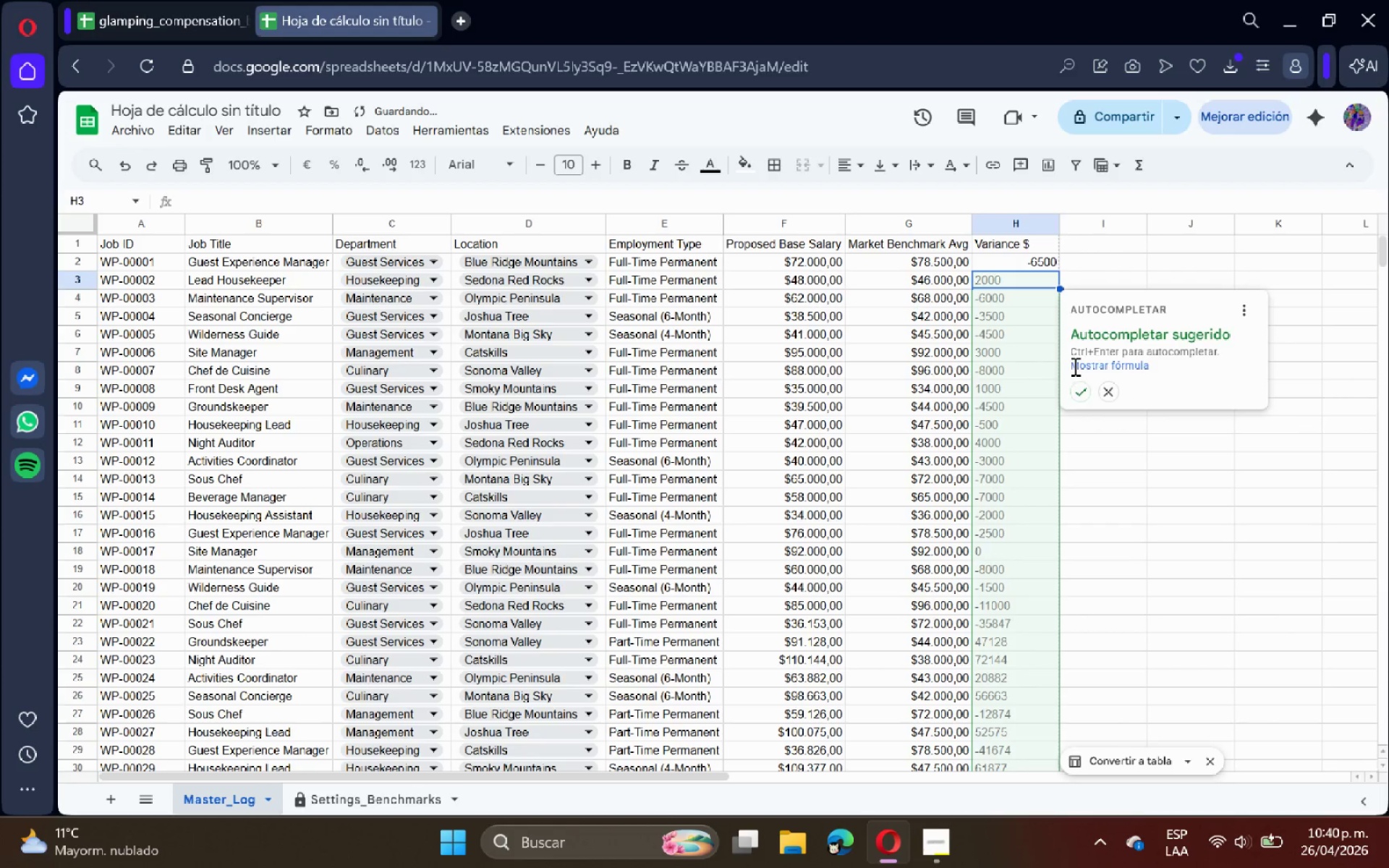 
left_click([1079, 382])
 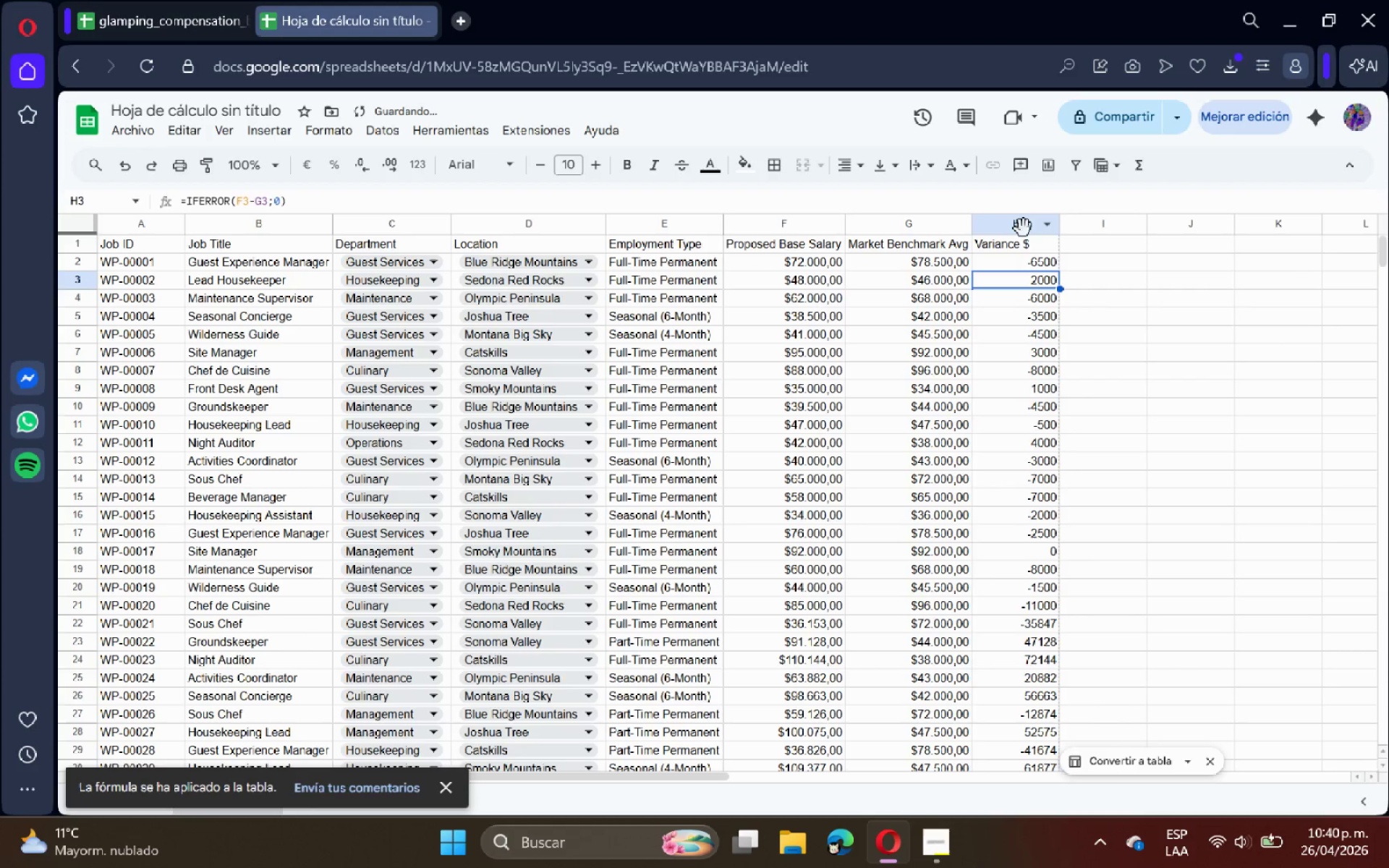 
left_click([1024, 228])
 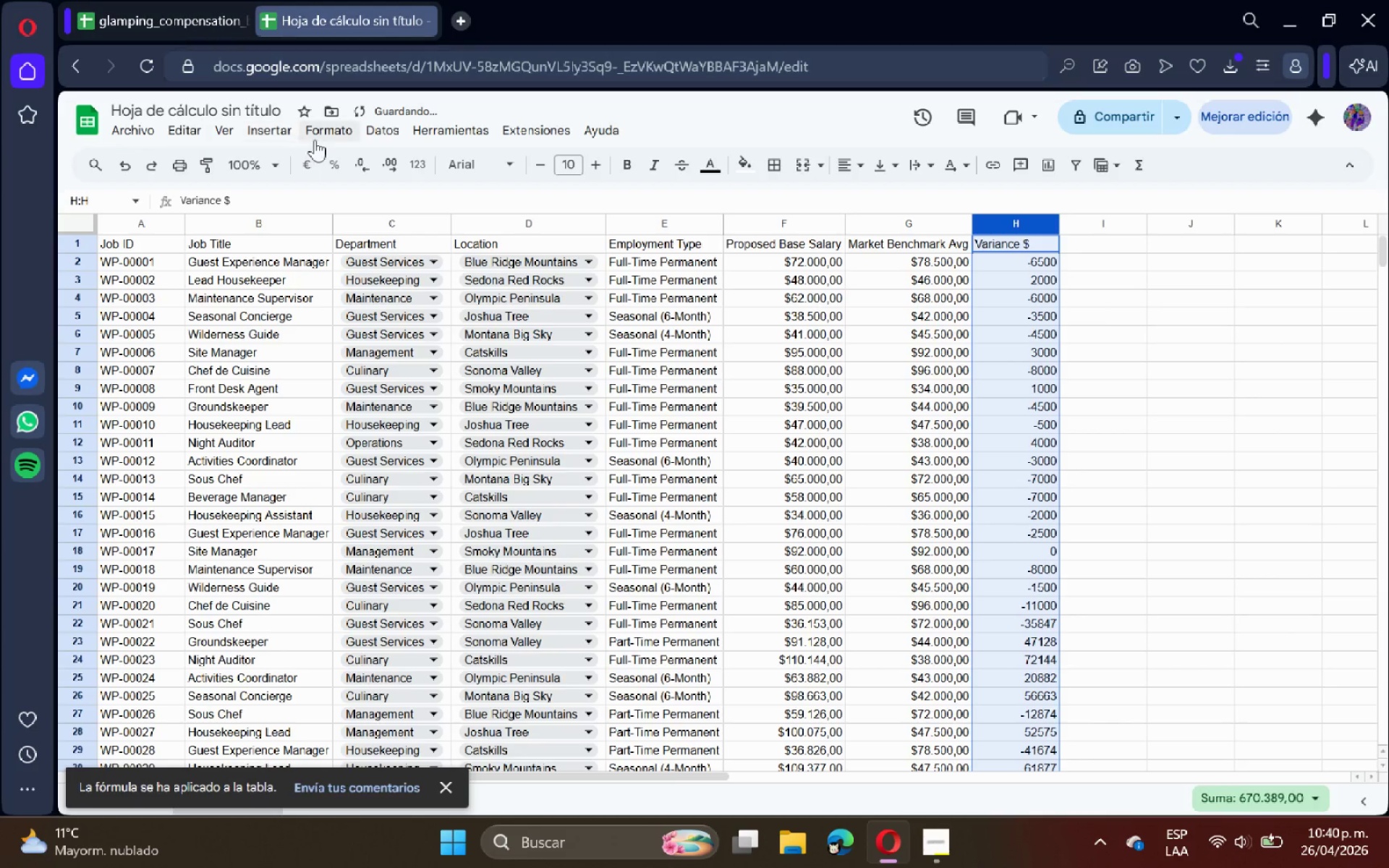 
left_click([338, 126])
 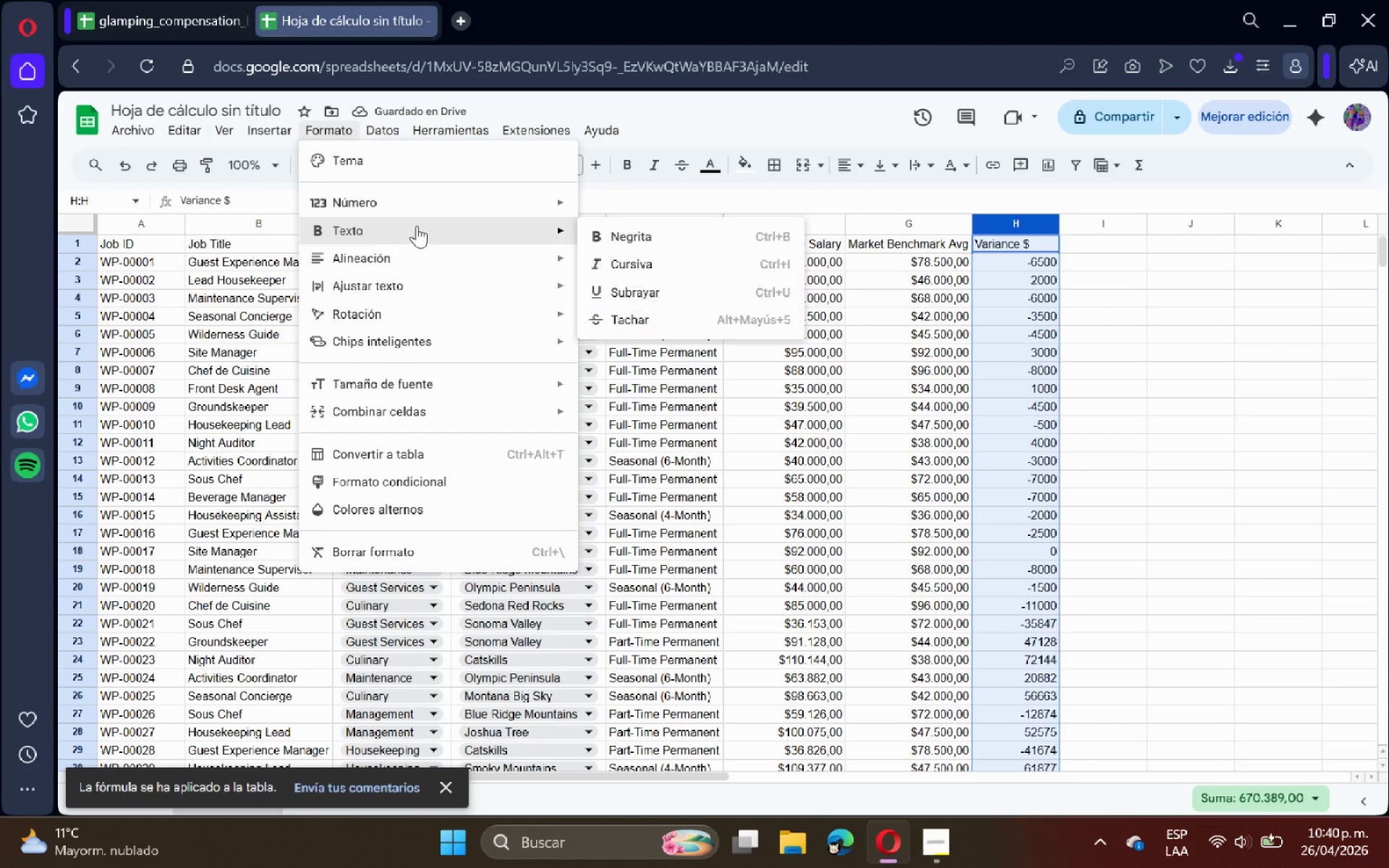 
left_click([436, 199])
 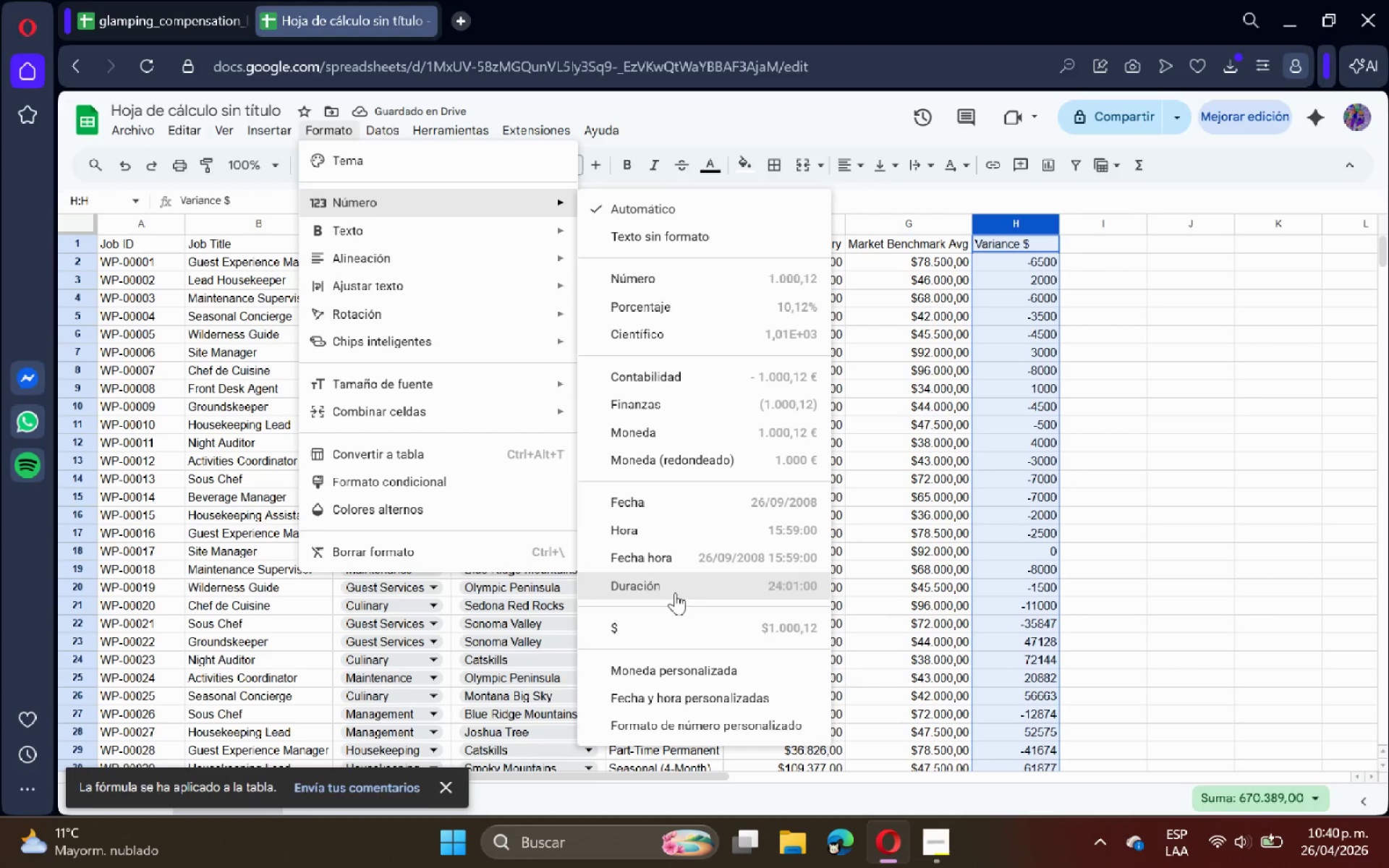 
left_click([681, 621])
 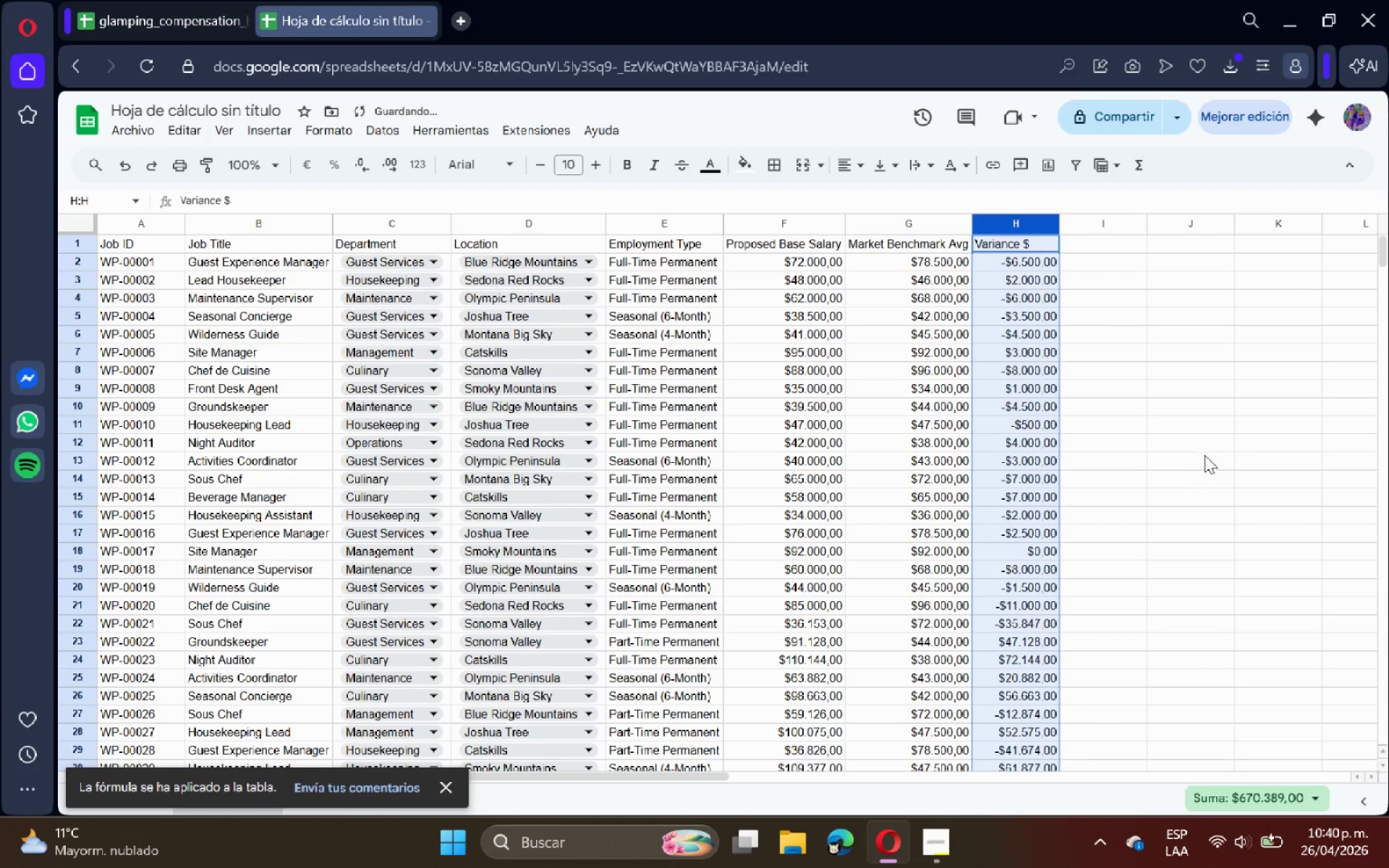 
left_click([1224, 449])
 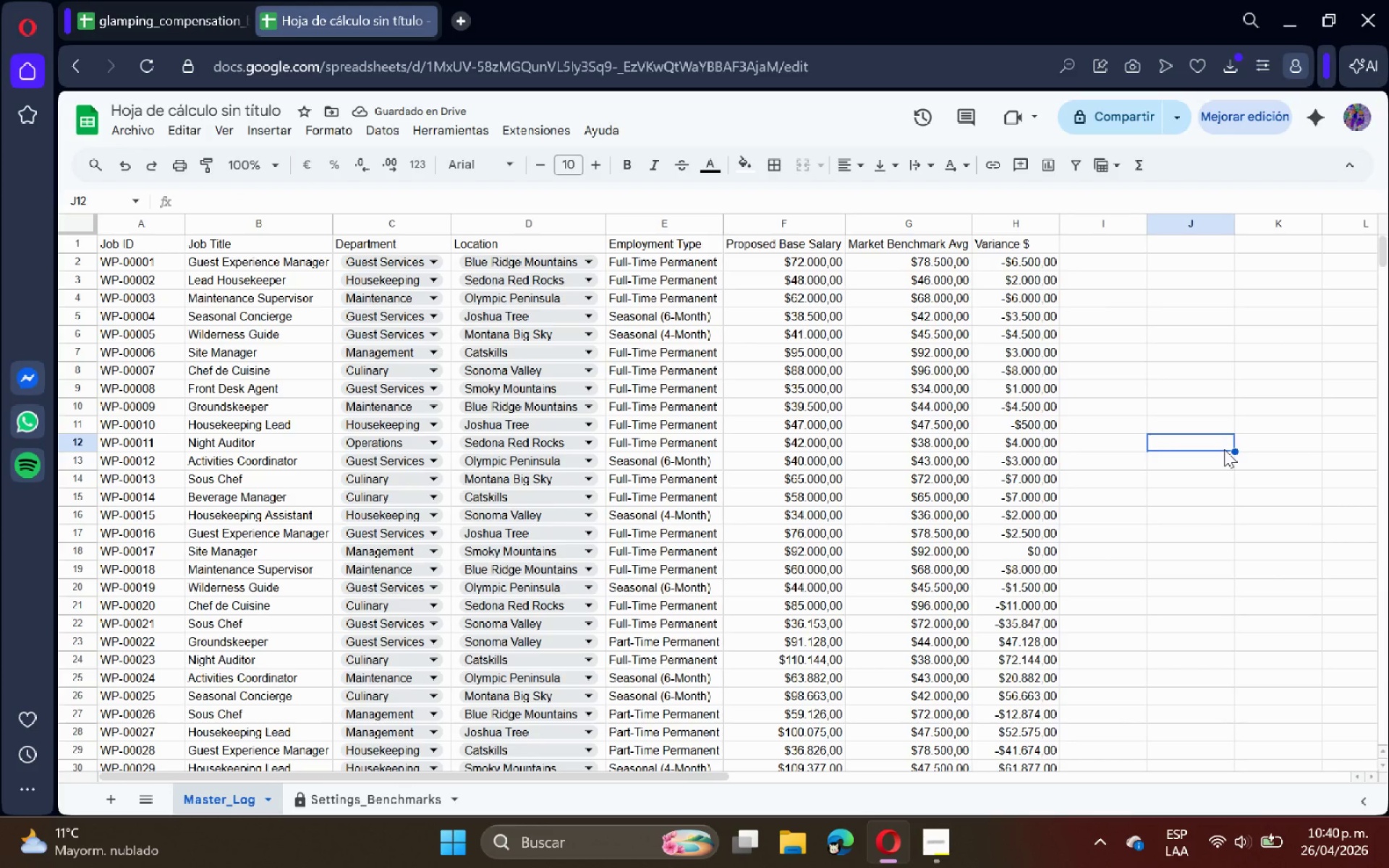 
wait(5.45)
 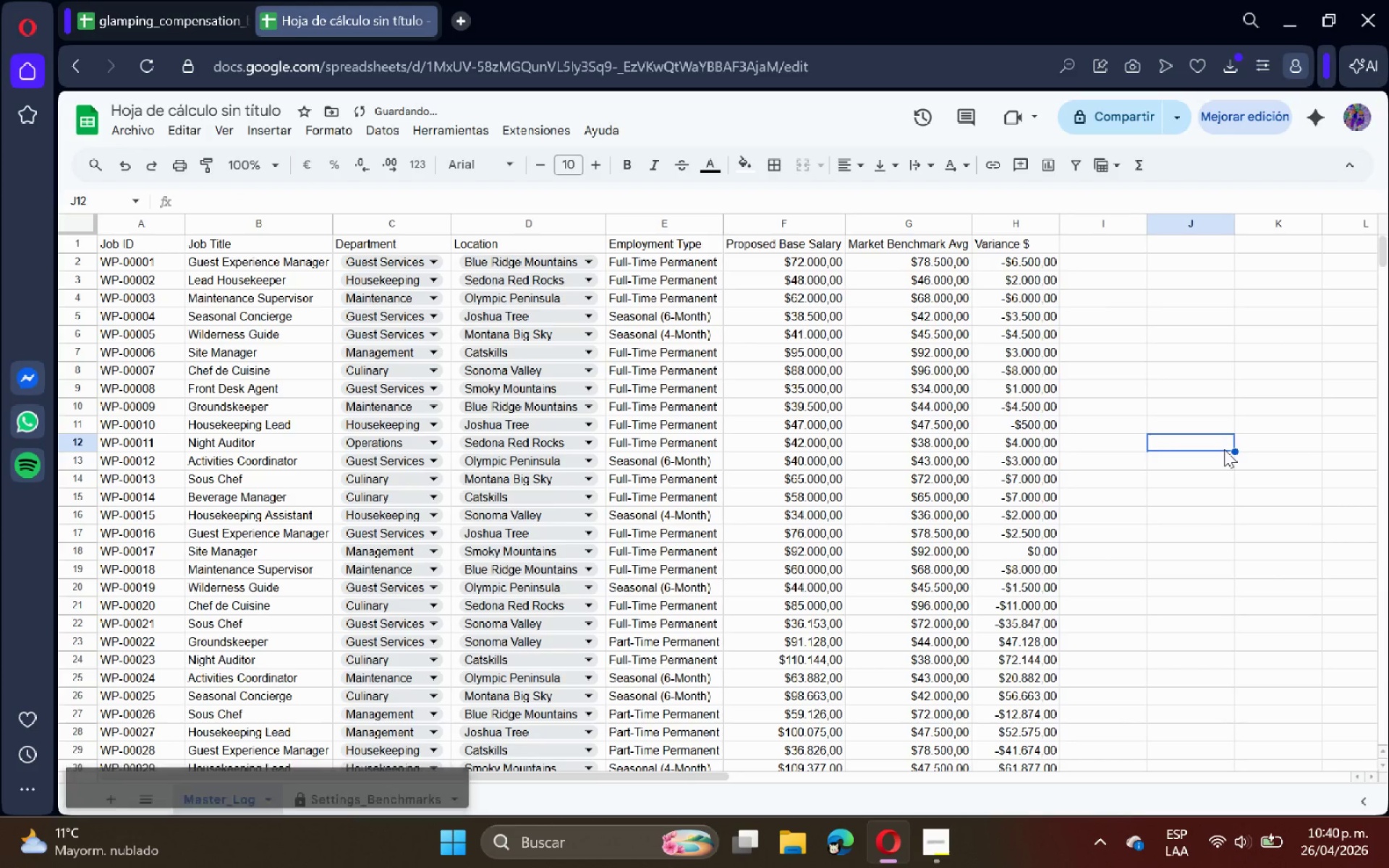 
left_click([946, 843])